 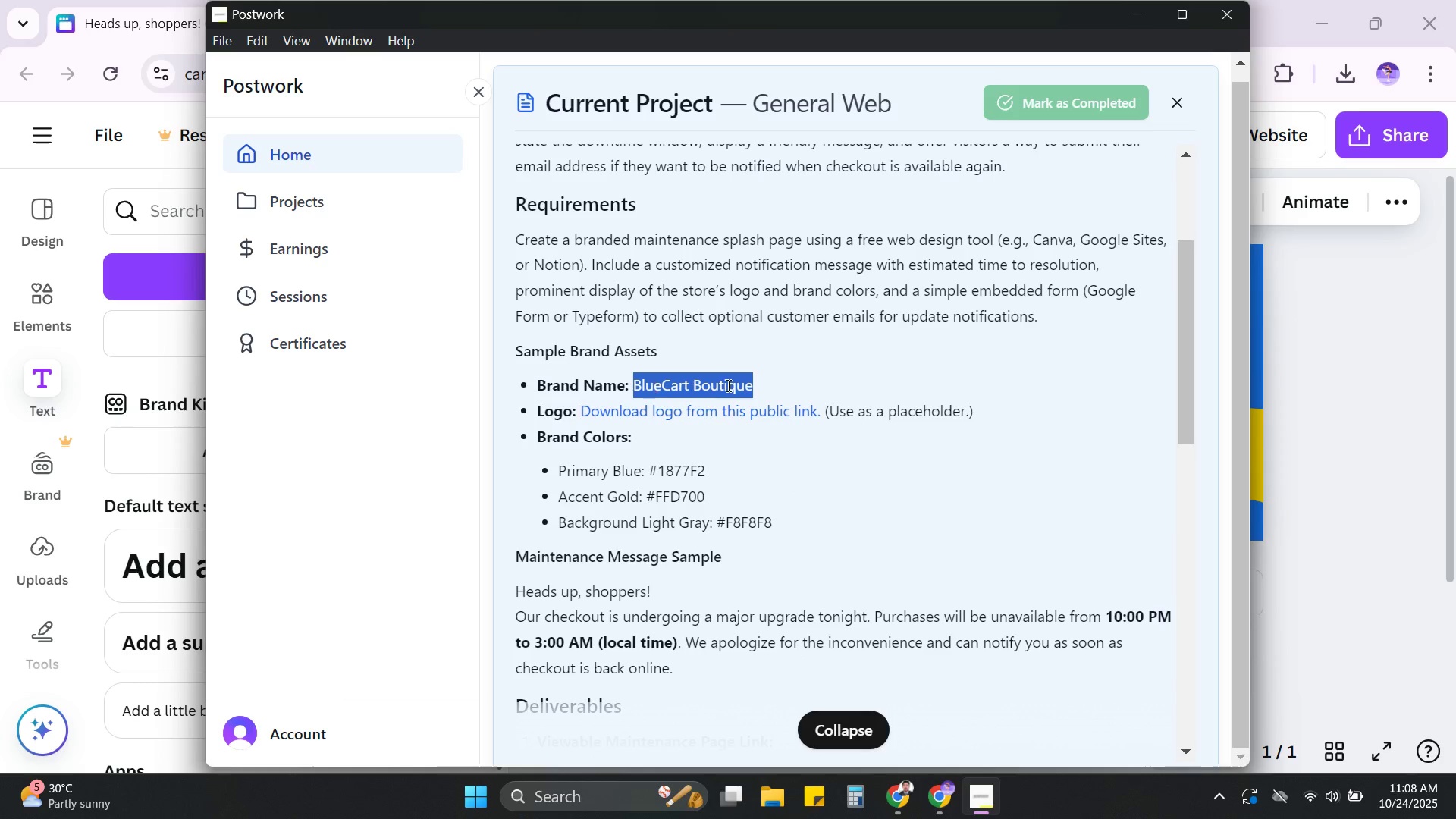 
key(Control+C)
 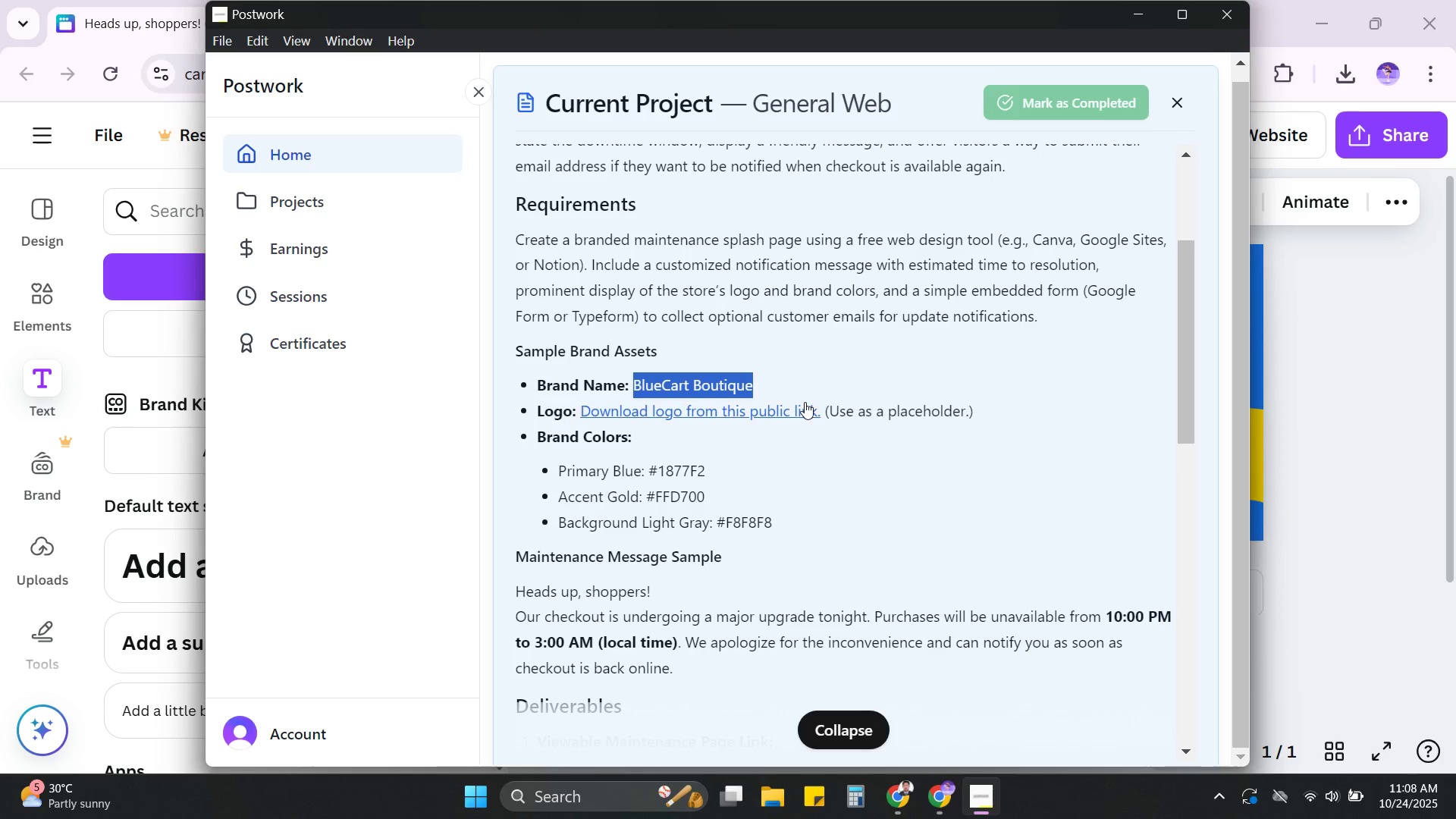 
key(Alt+Tab)
 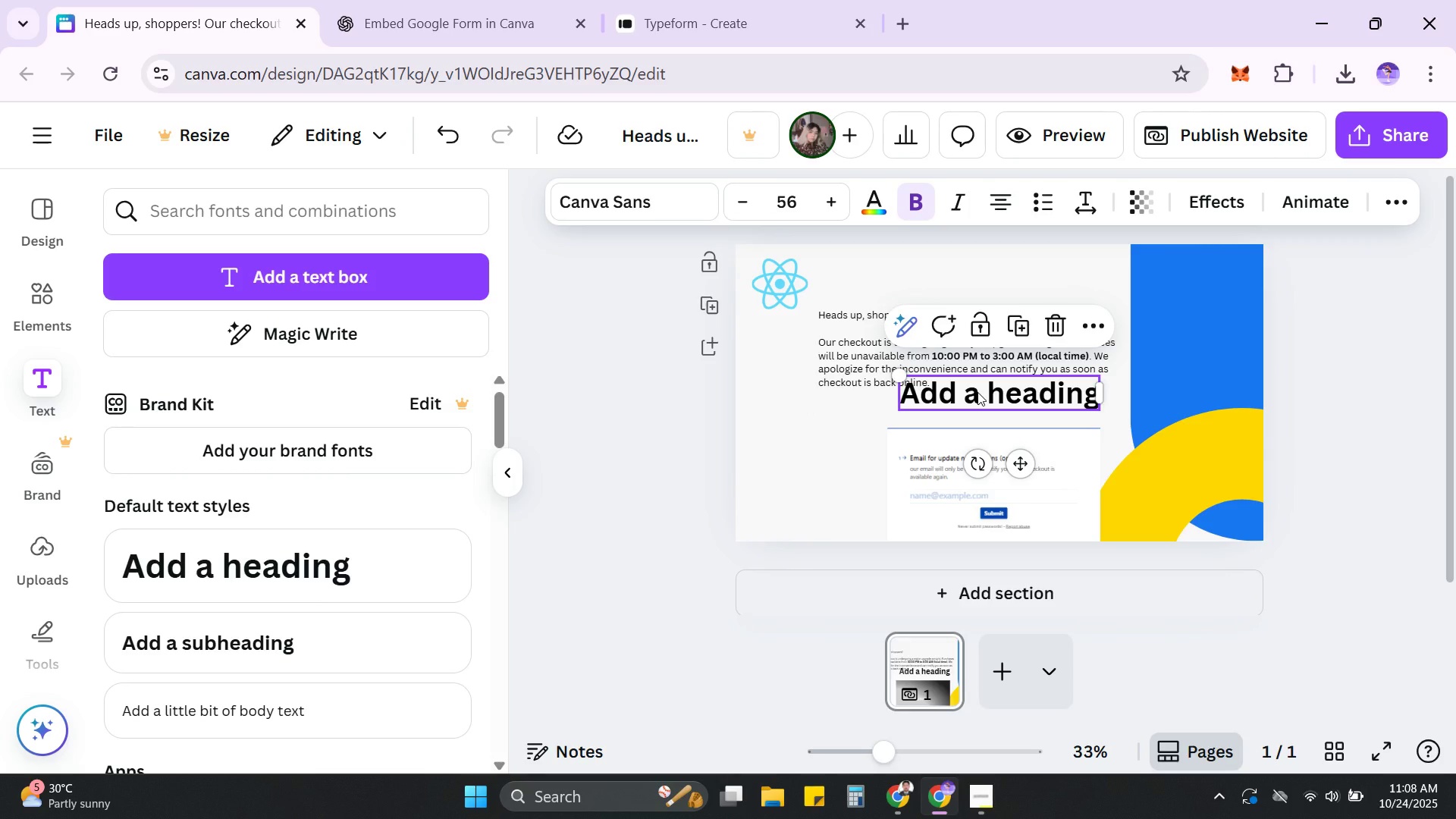 
left_click([978, 392])
 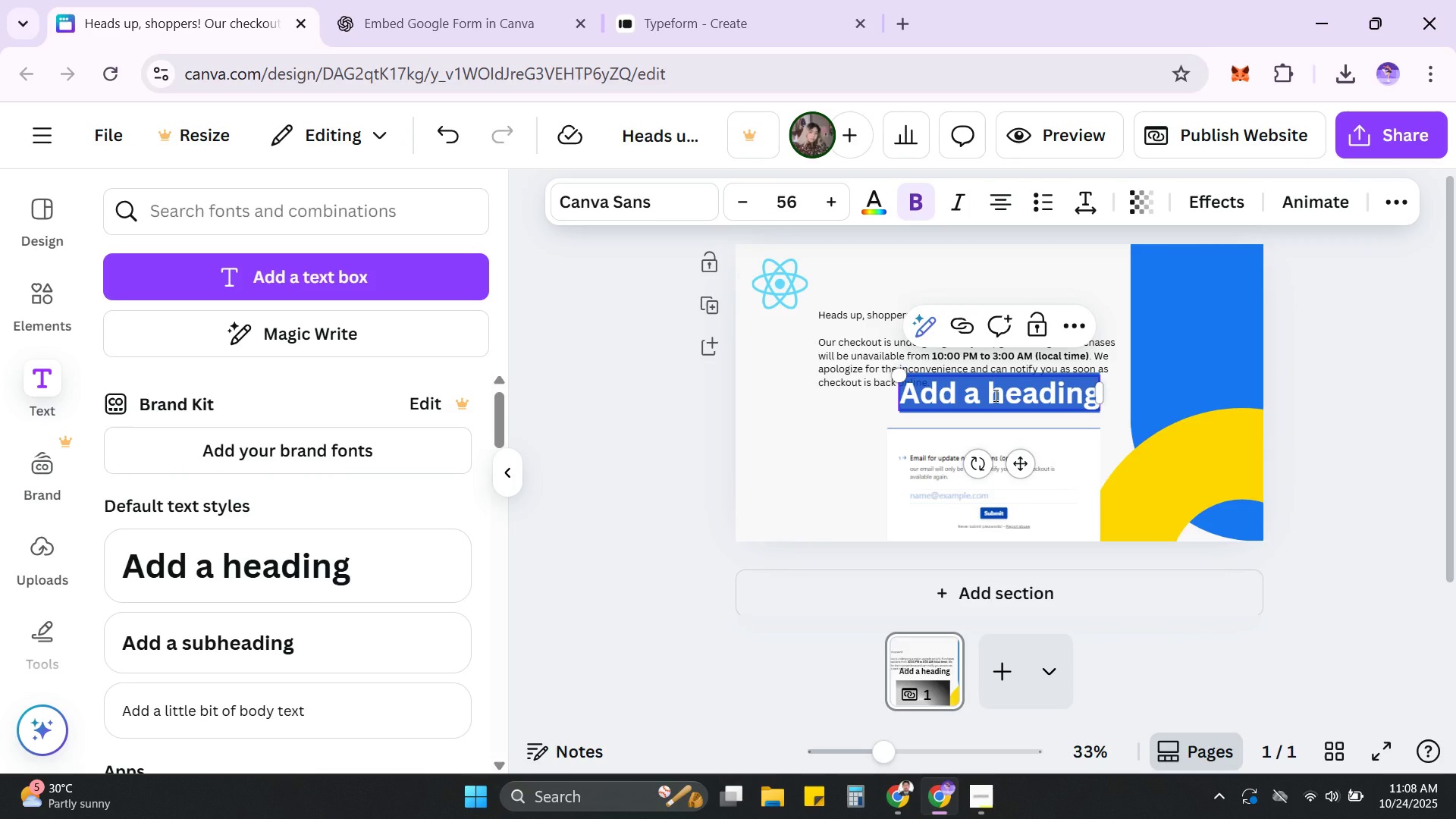 
key(Control+V)
 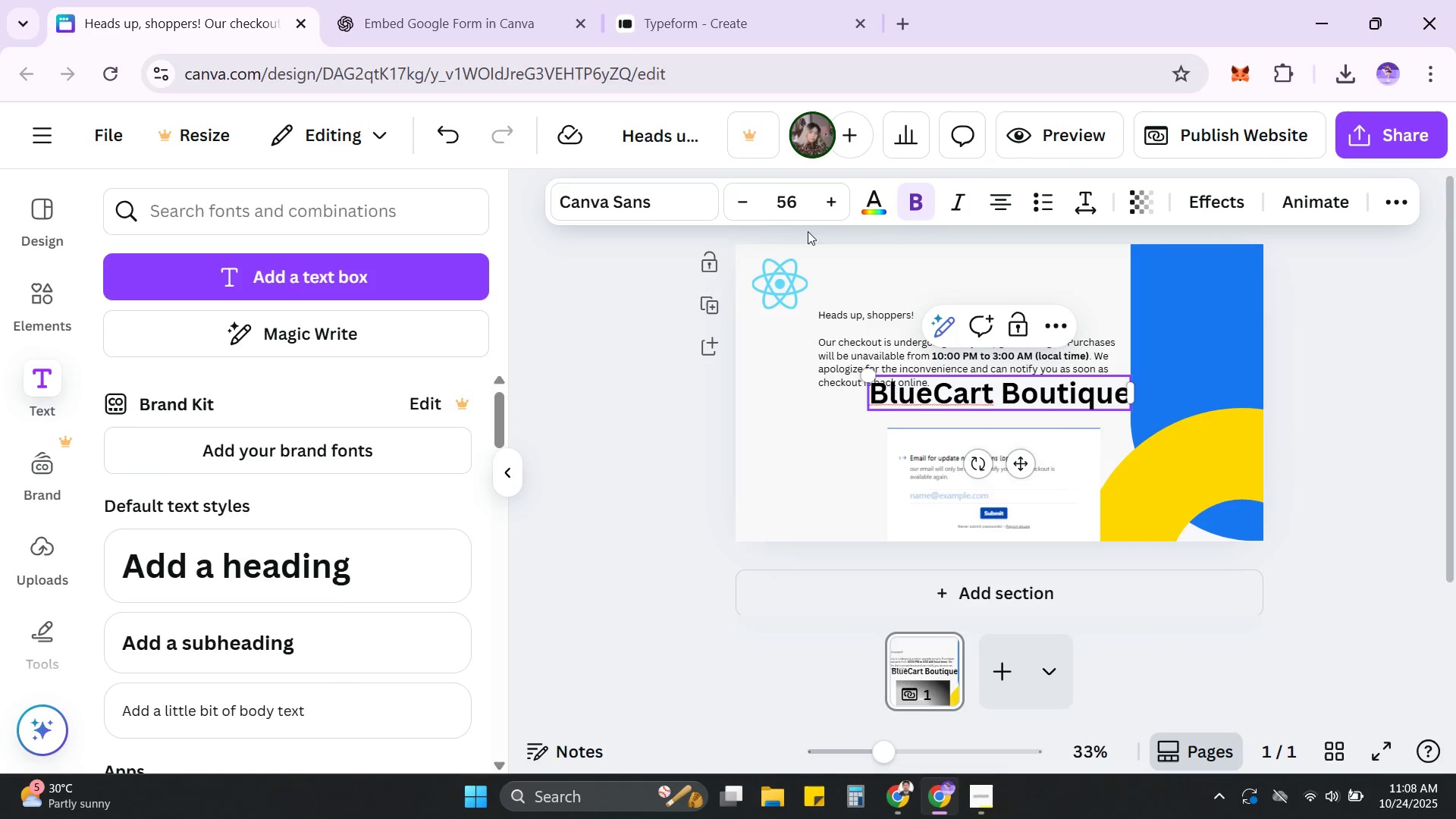 
left_click([689, 206])
 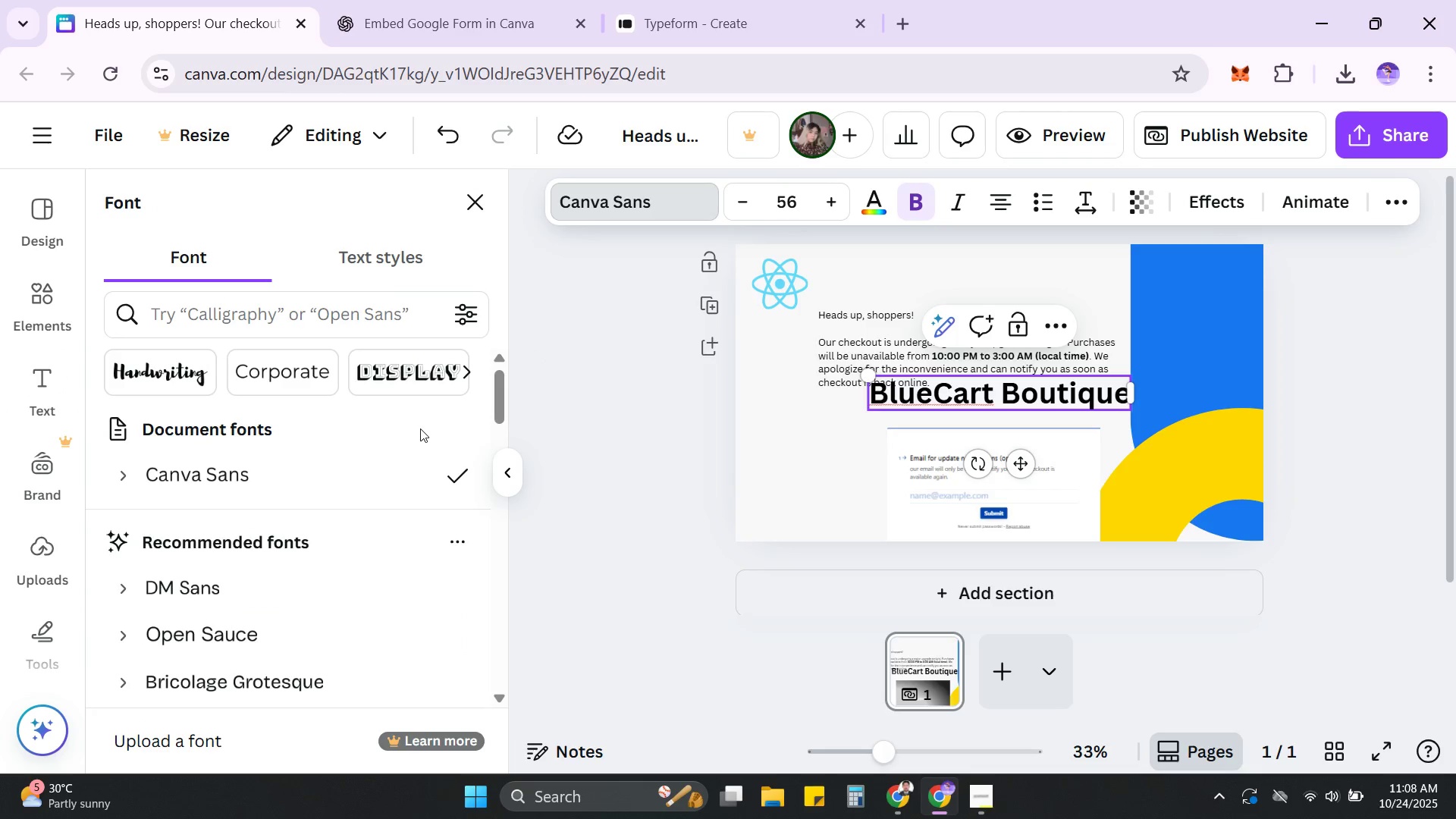 
scroll: coordinate [368, 581], scroll_direction: down, amount: 5.0
 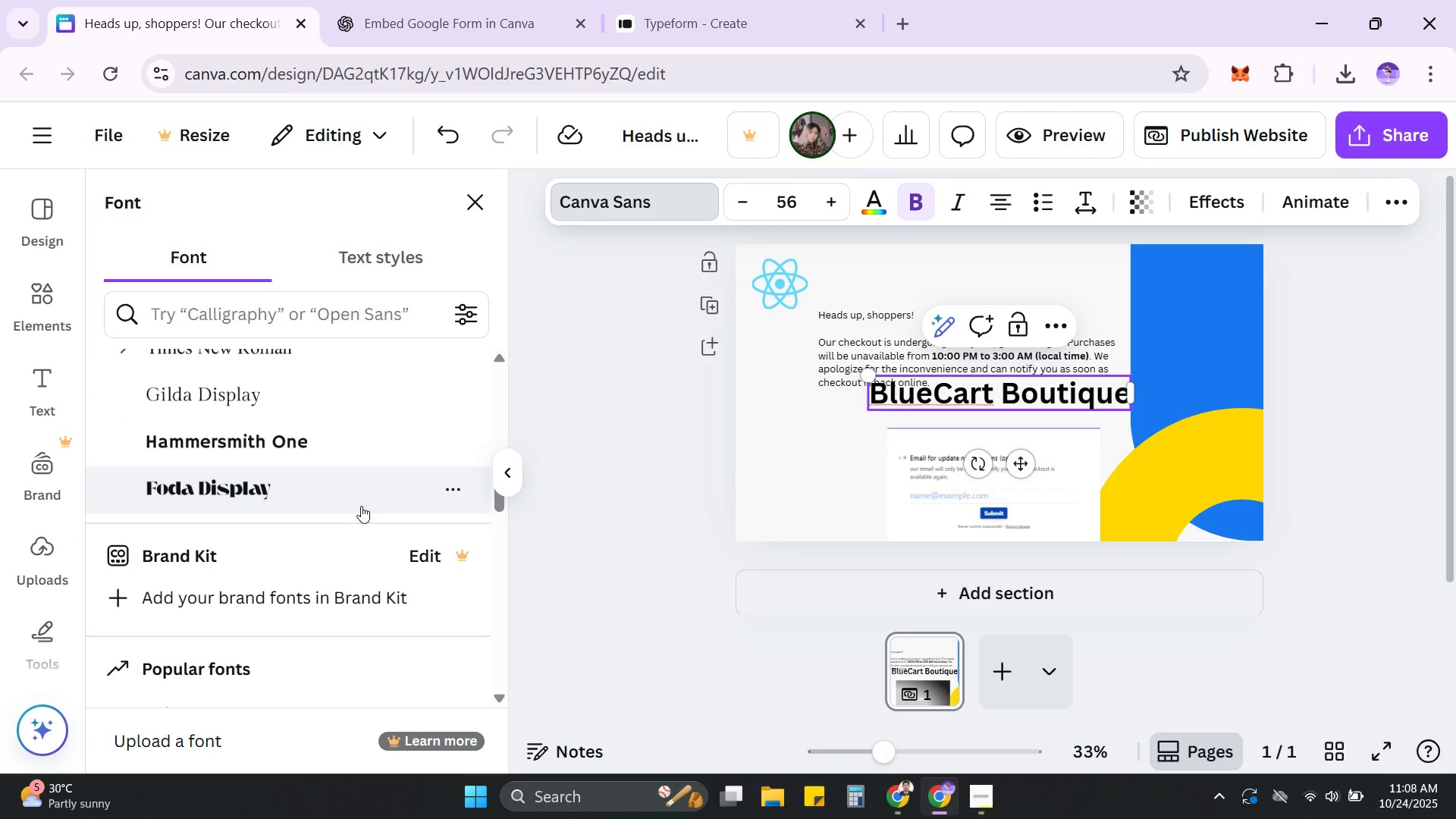 
left_click([361, 503])
 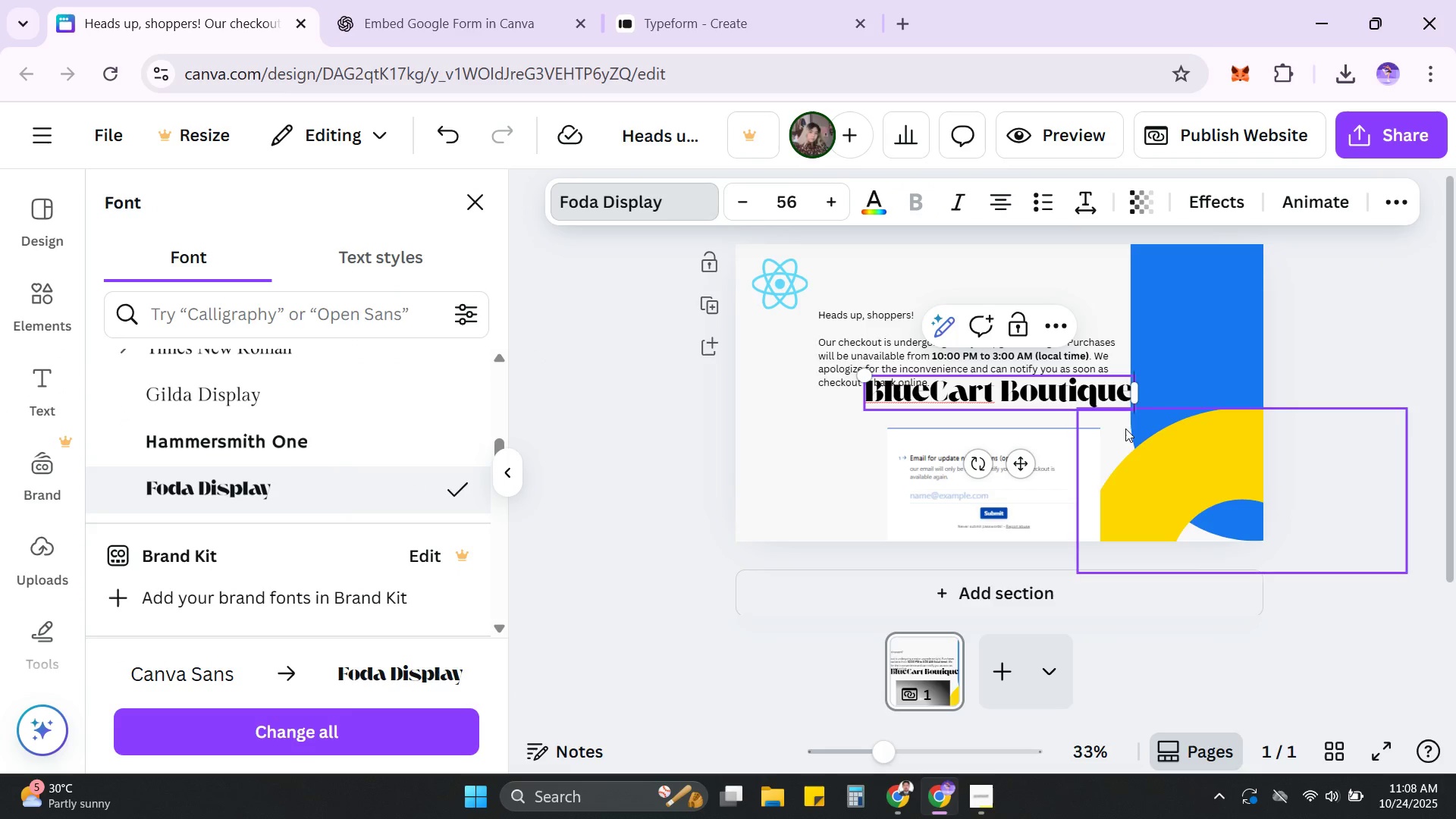 
left_click_drag(start_coordinate=[1018, 462], to_coordinate=[968, 354])
 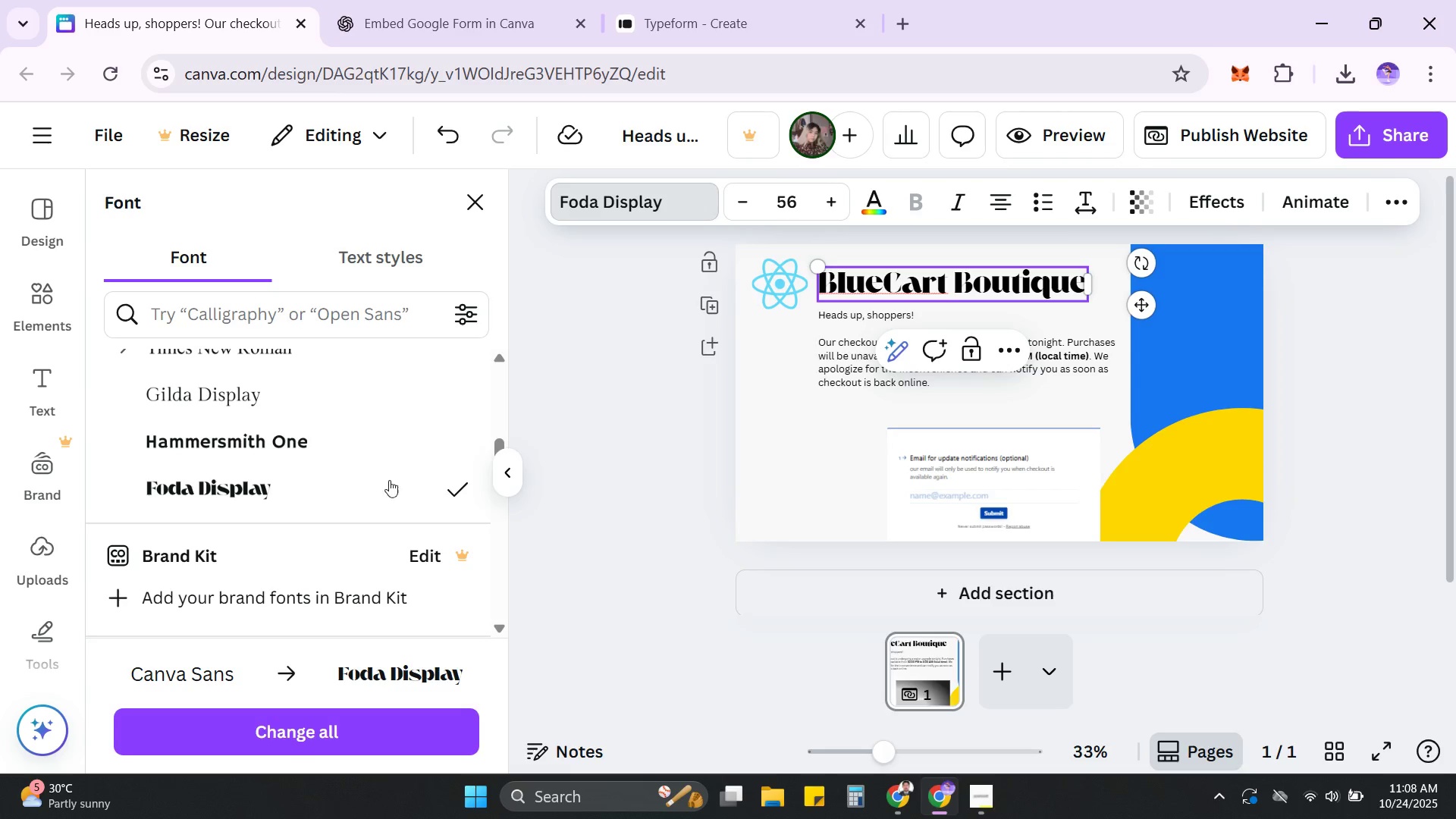 
scroll: coordinate [273, 548], scroll_direction: down, amount: 5.0
 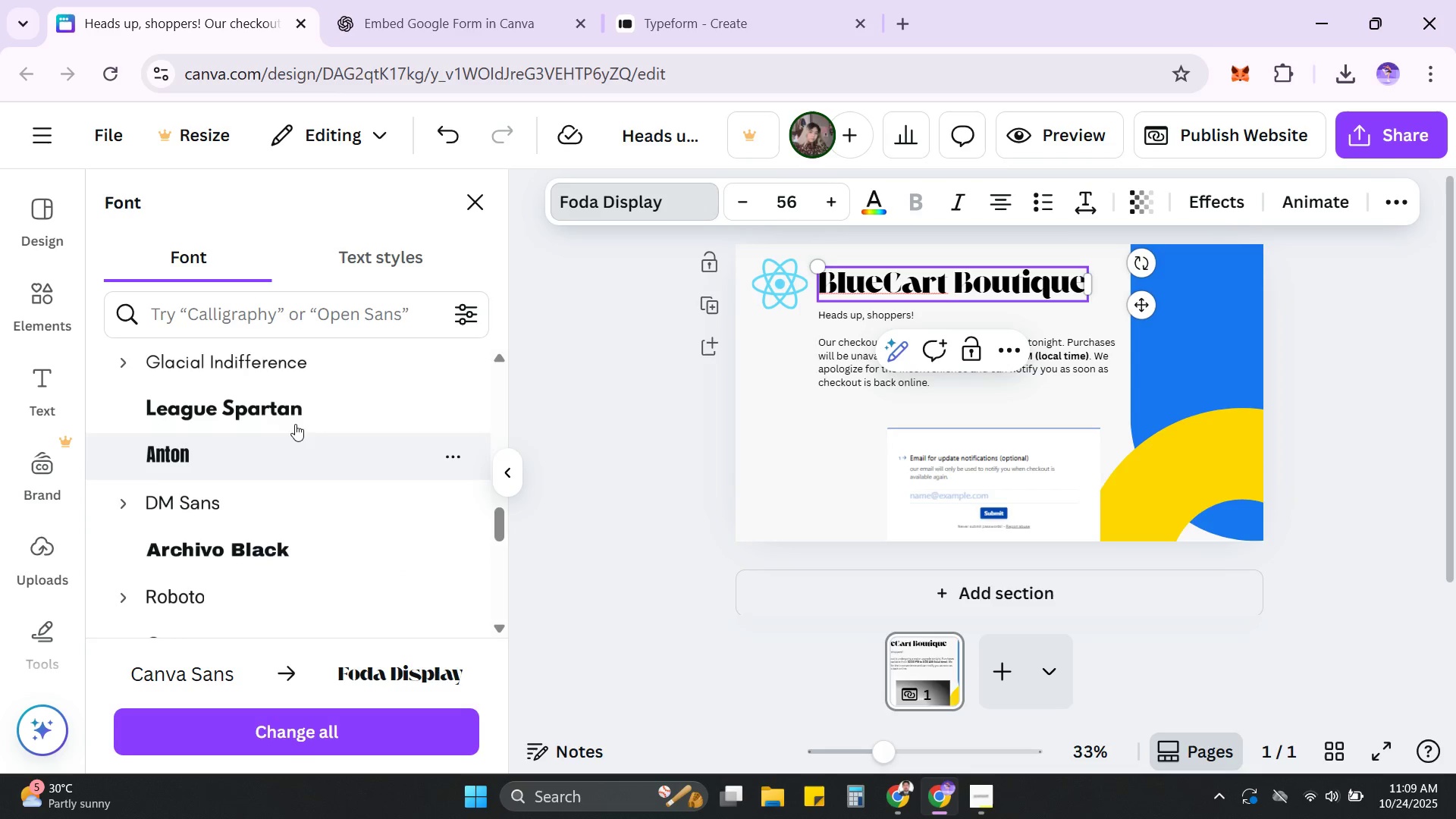 
left_click([299, 400])
 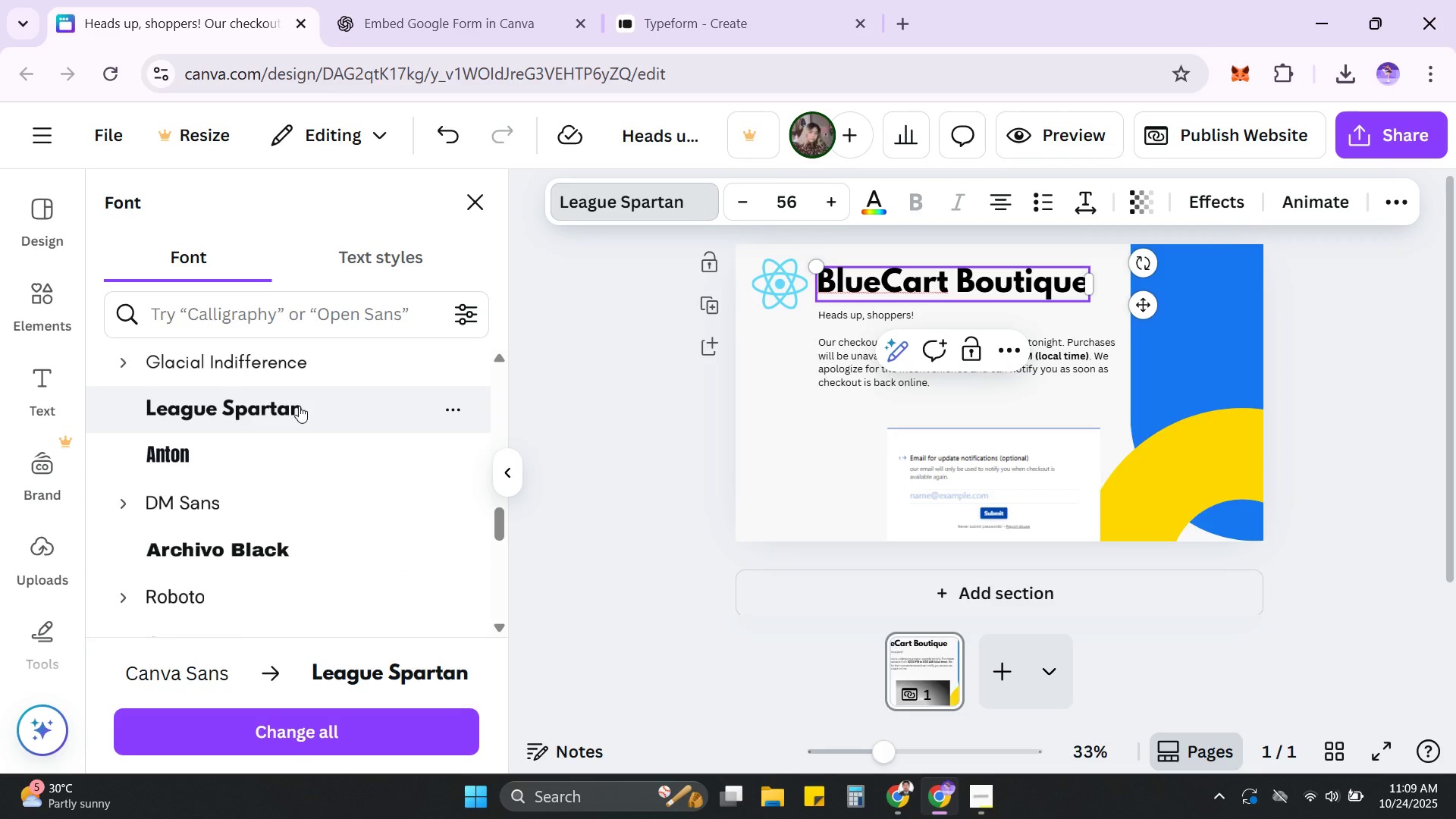 
scroll: coordinate [304, 523], scroll_direction: down, amount: 7.0
 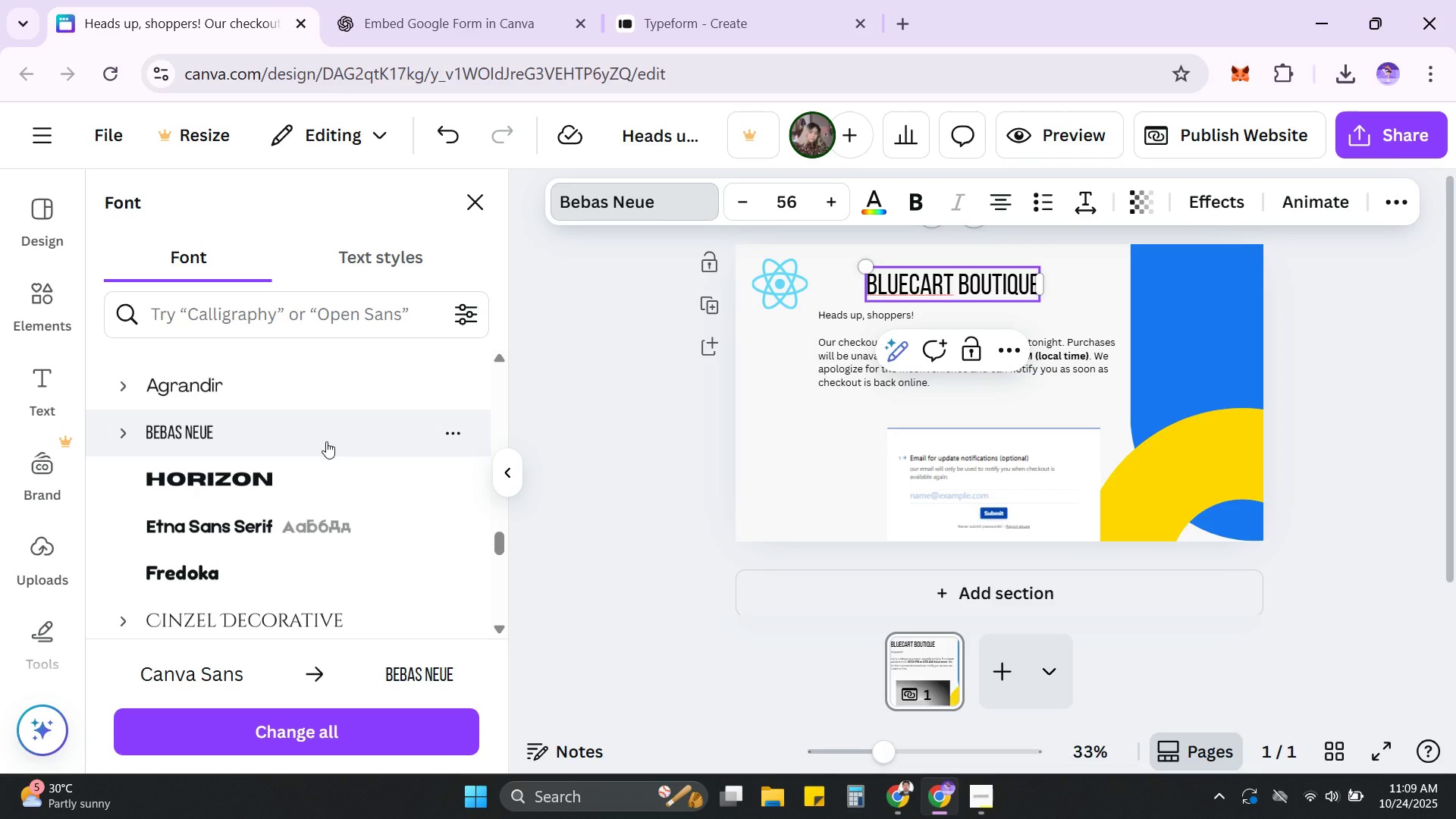 
left_click([275, 389])
 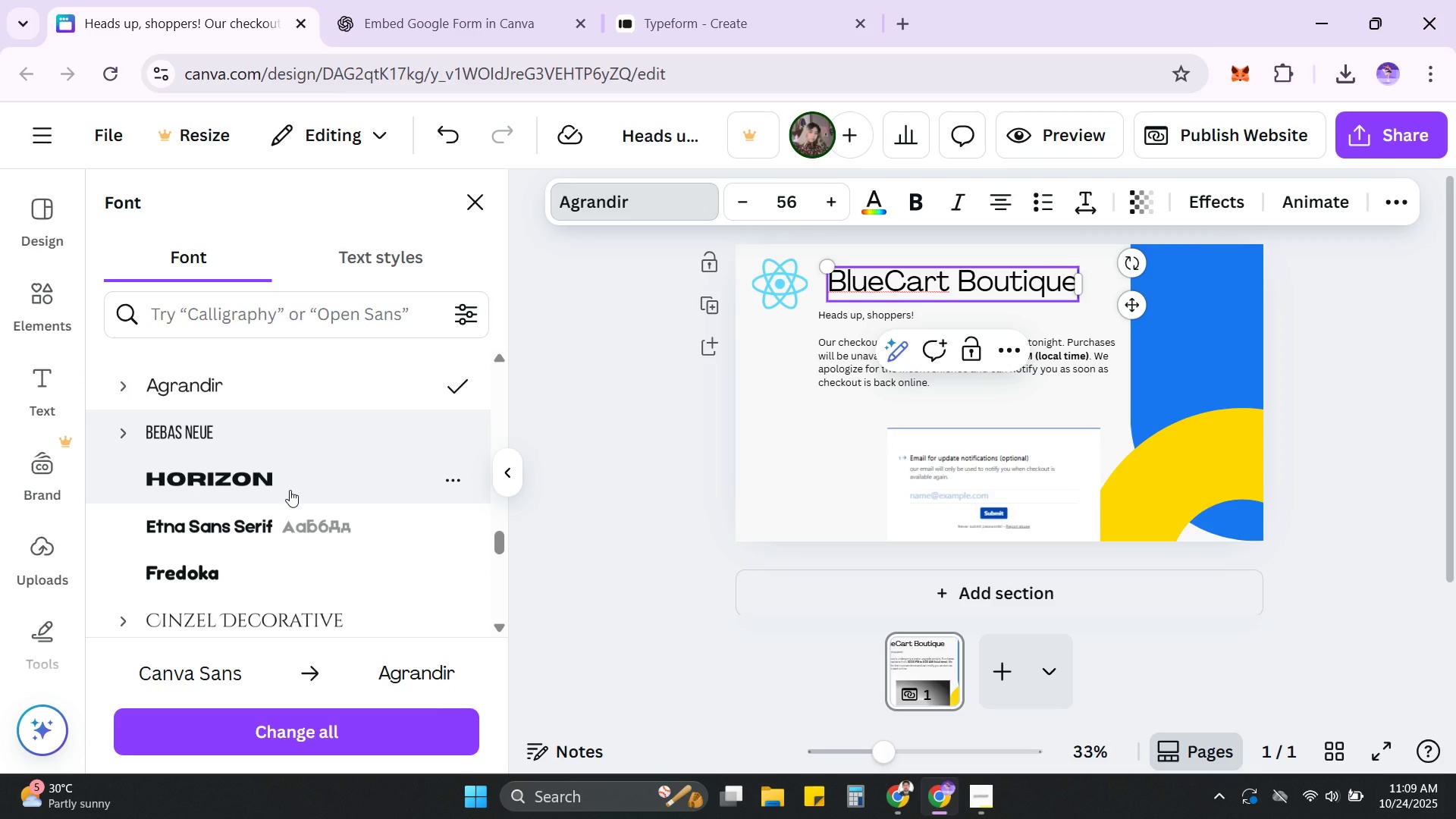 
scroll: coordinate [290, 493], scroll_direction: down, amount: 1.0
 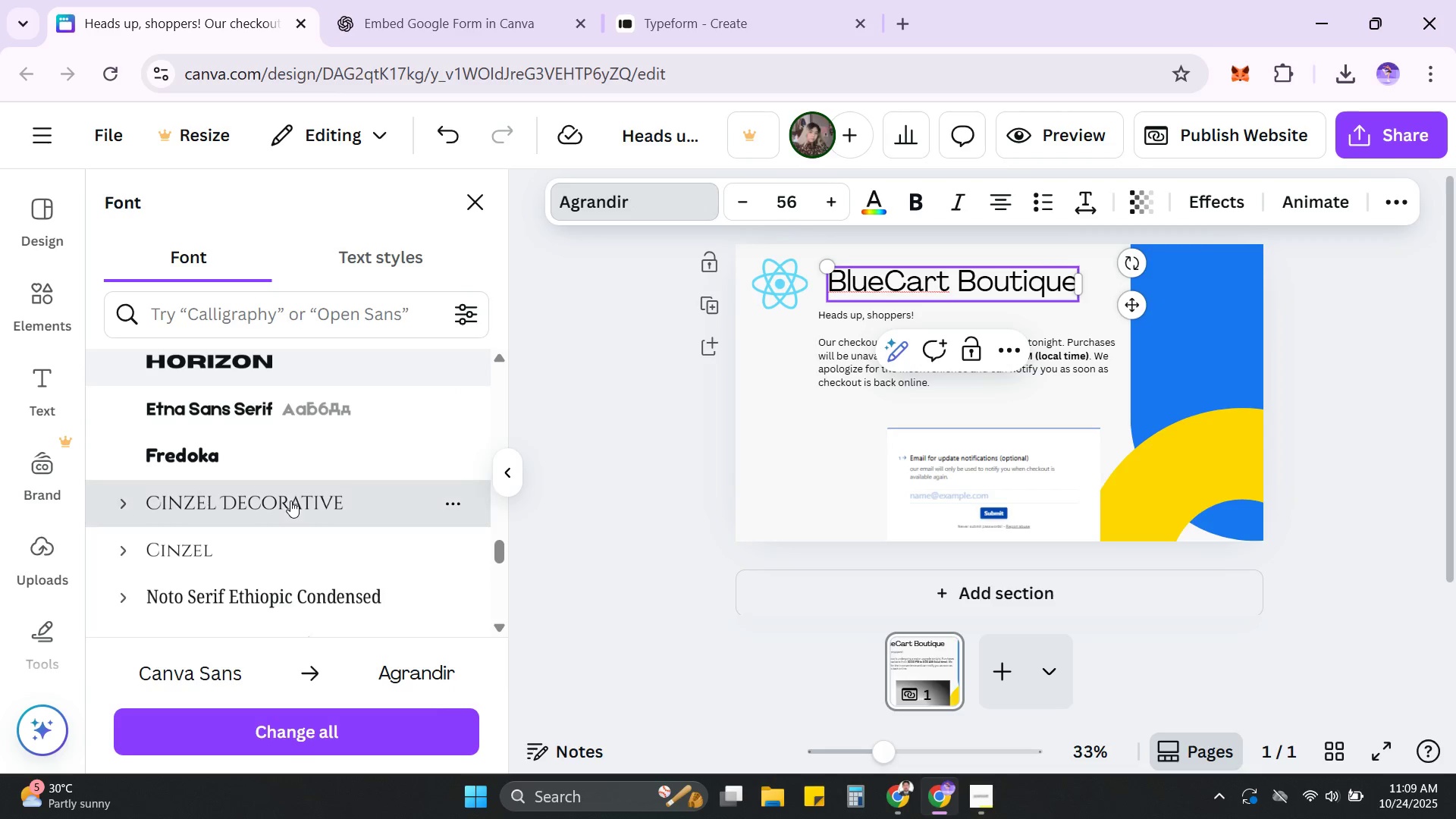 
left_click([290, 500])
 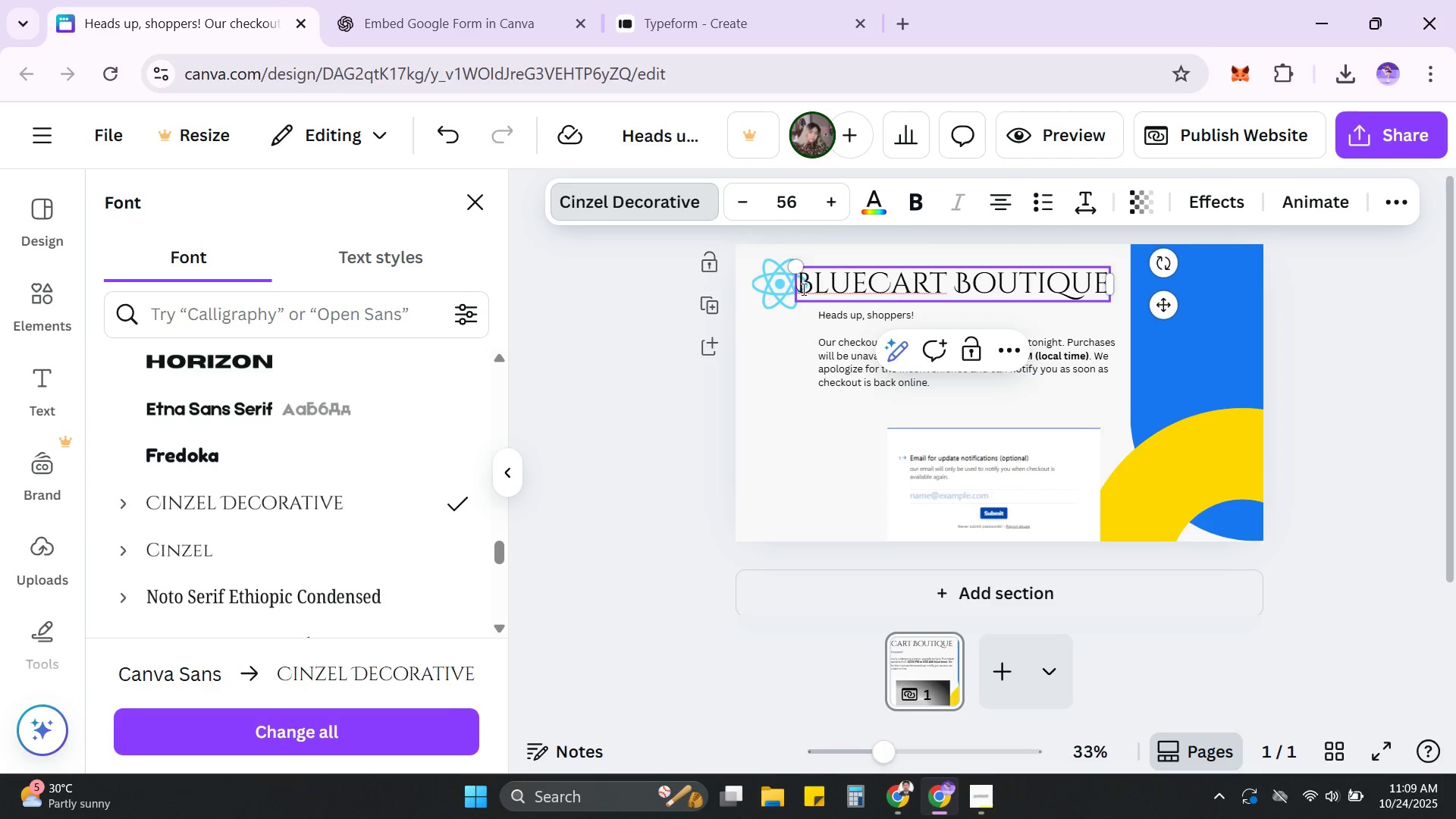 
left_click_drag(start_coordinate=[796, 270], to_coordinate=[872, 292])
 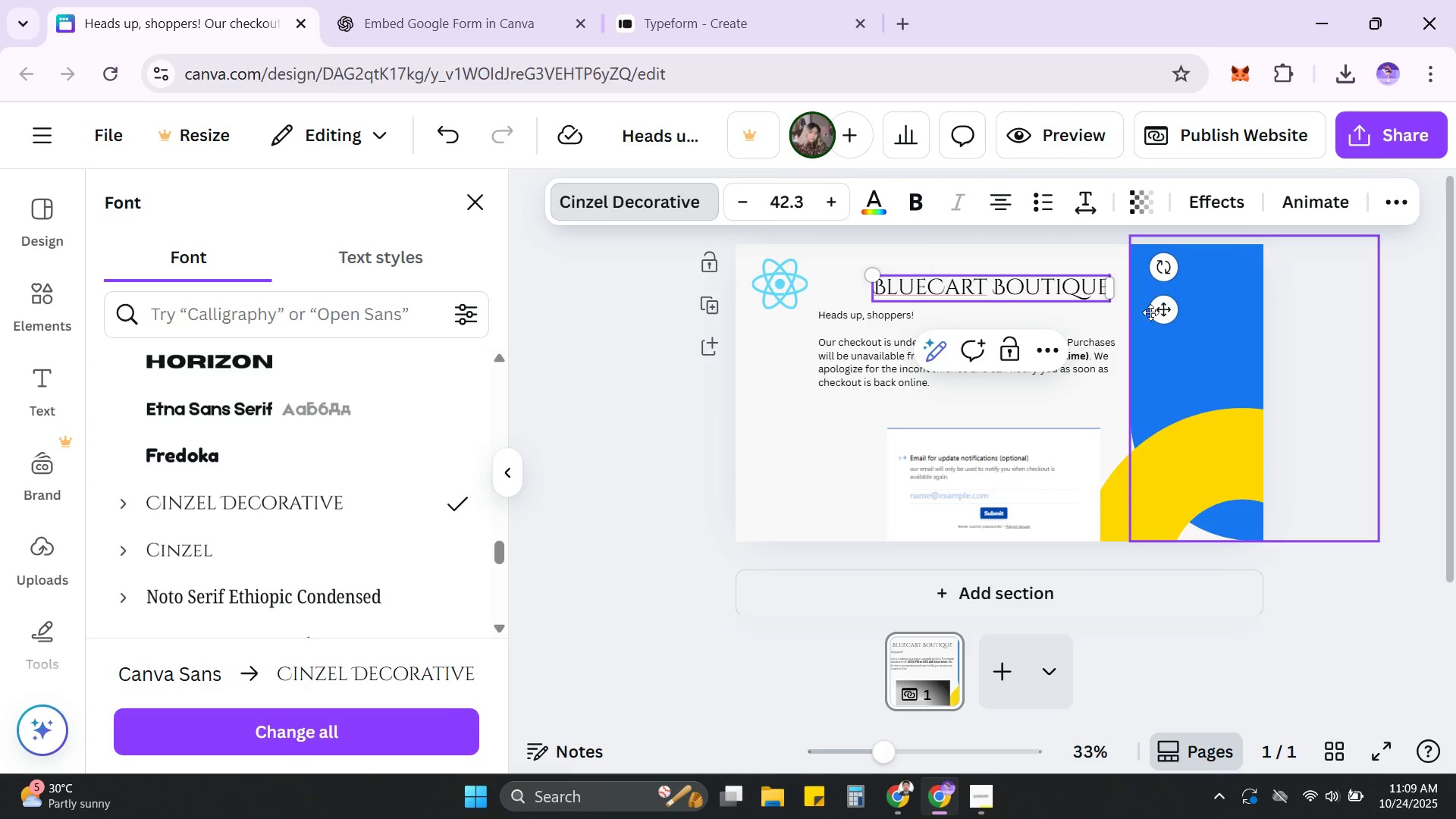 
left_click_drag(start_coordinate=[1163, 307], to_coordinate=[1106, 303])
 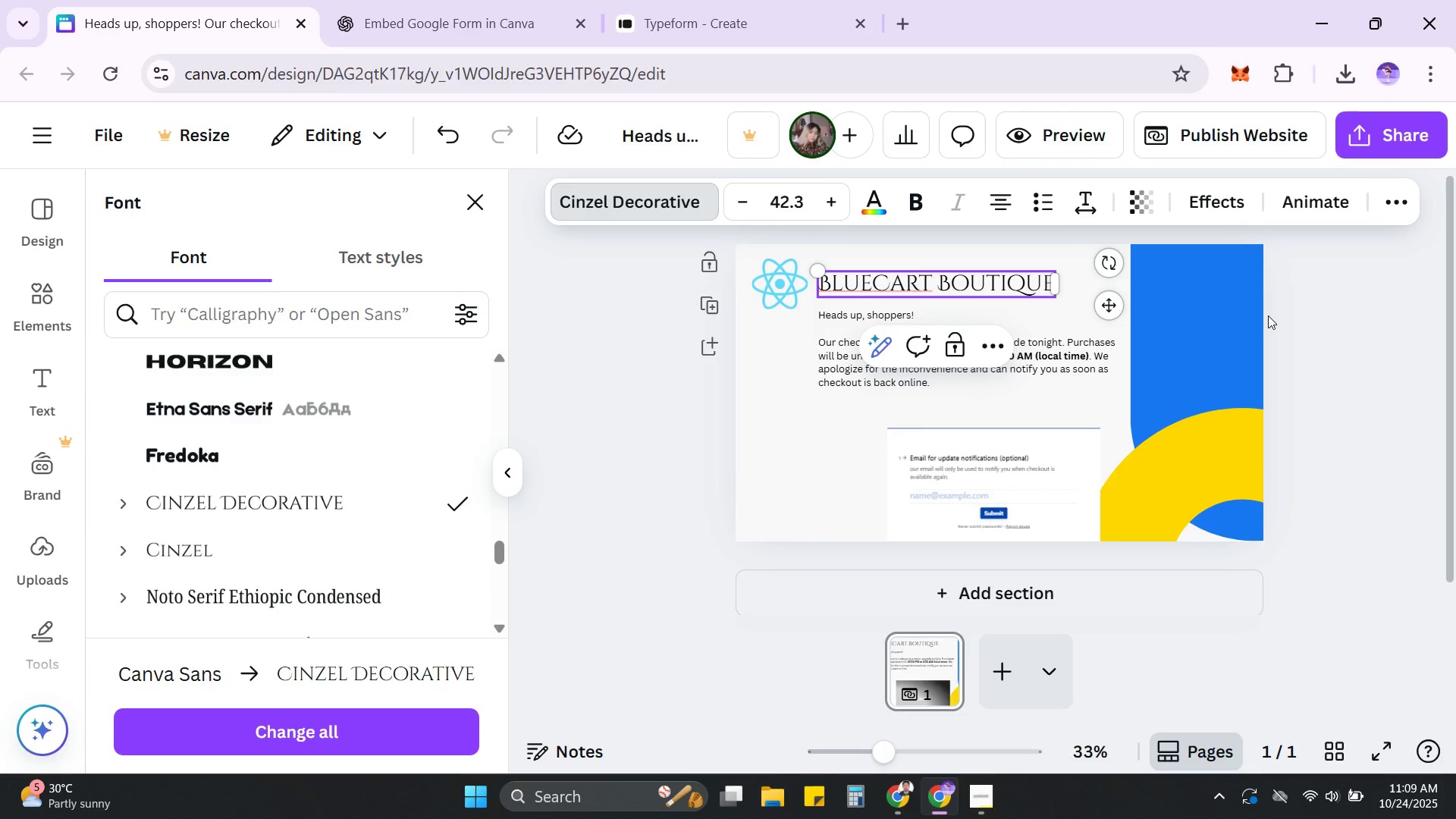 
left_click([1268, 315])
 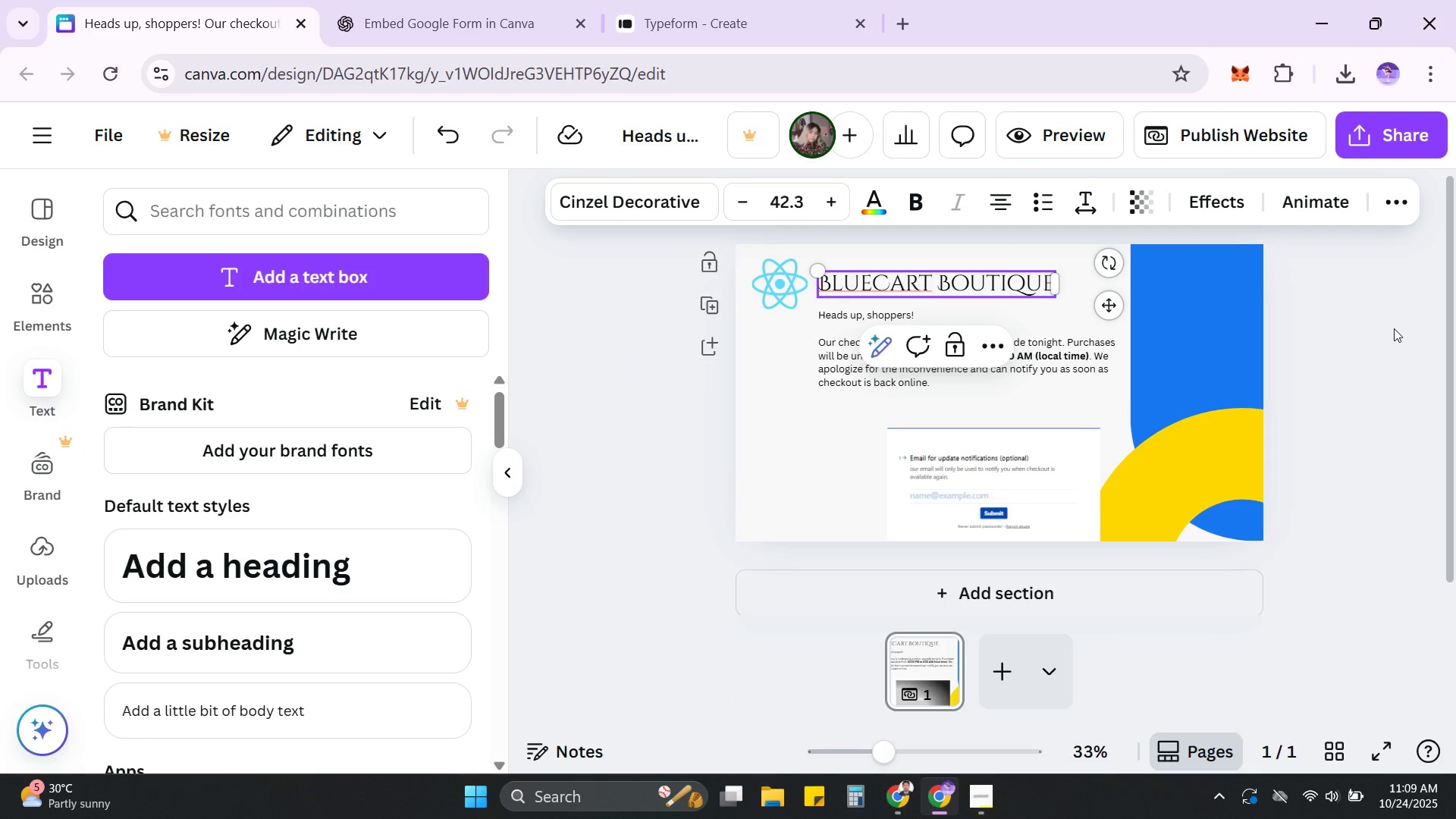 
left_click([1394, 328])
 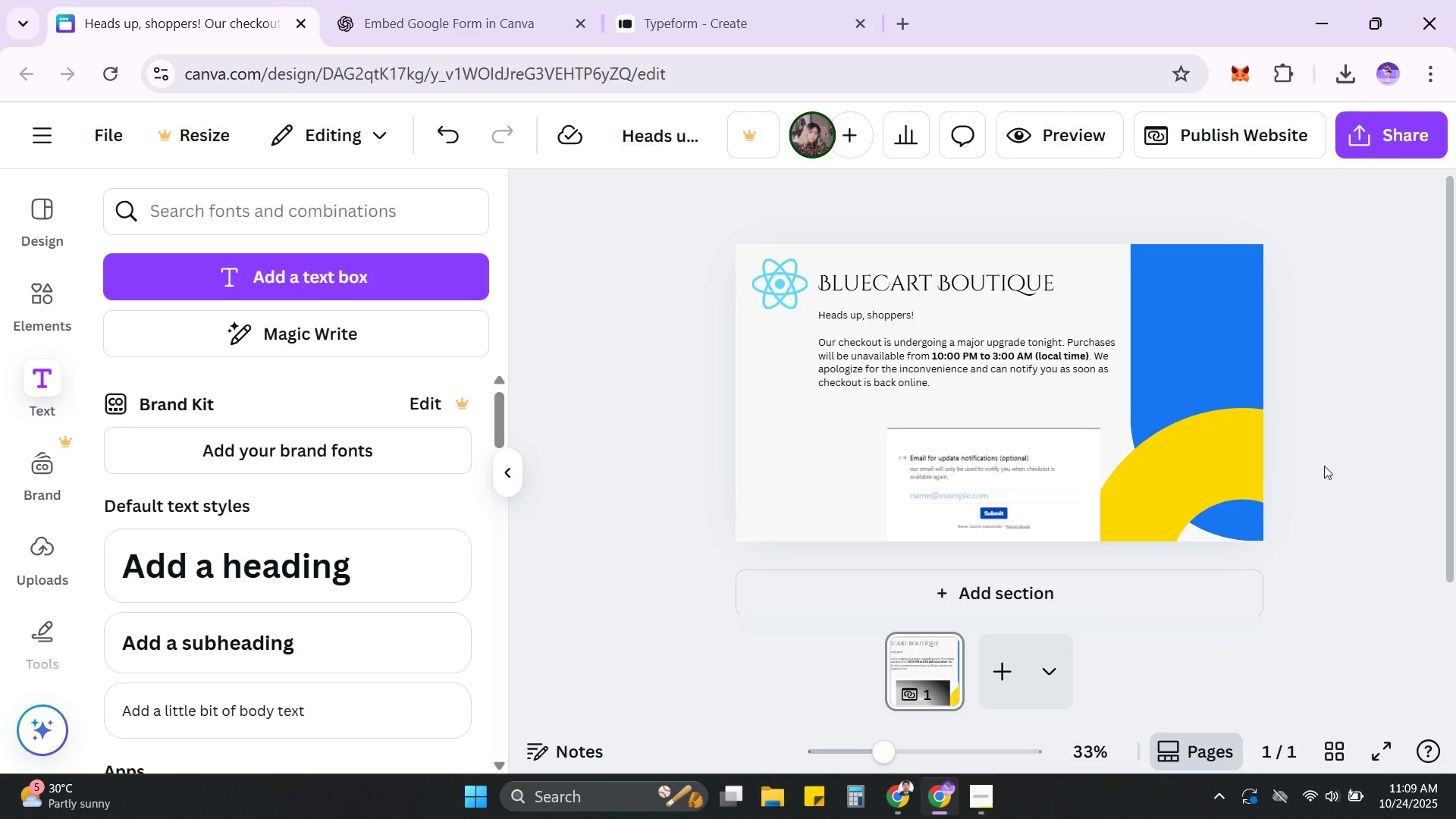 
left_click([968, 354])
 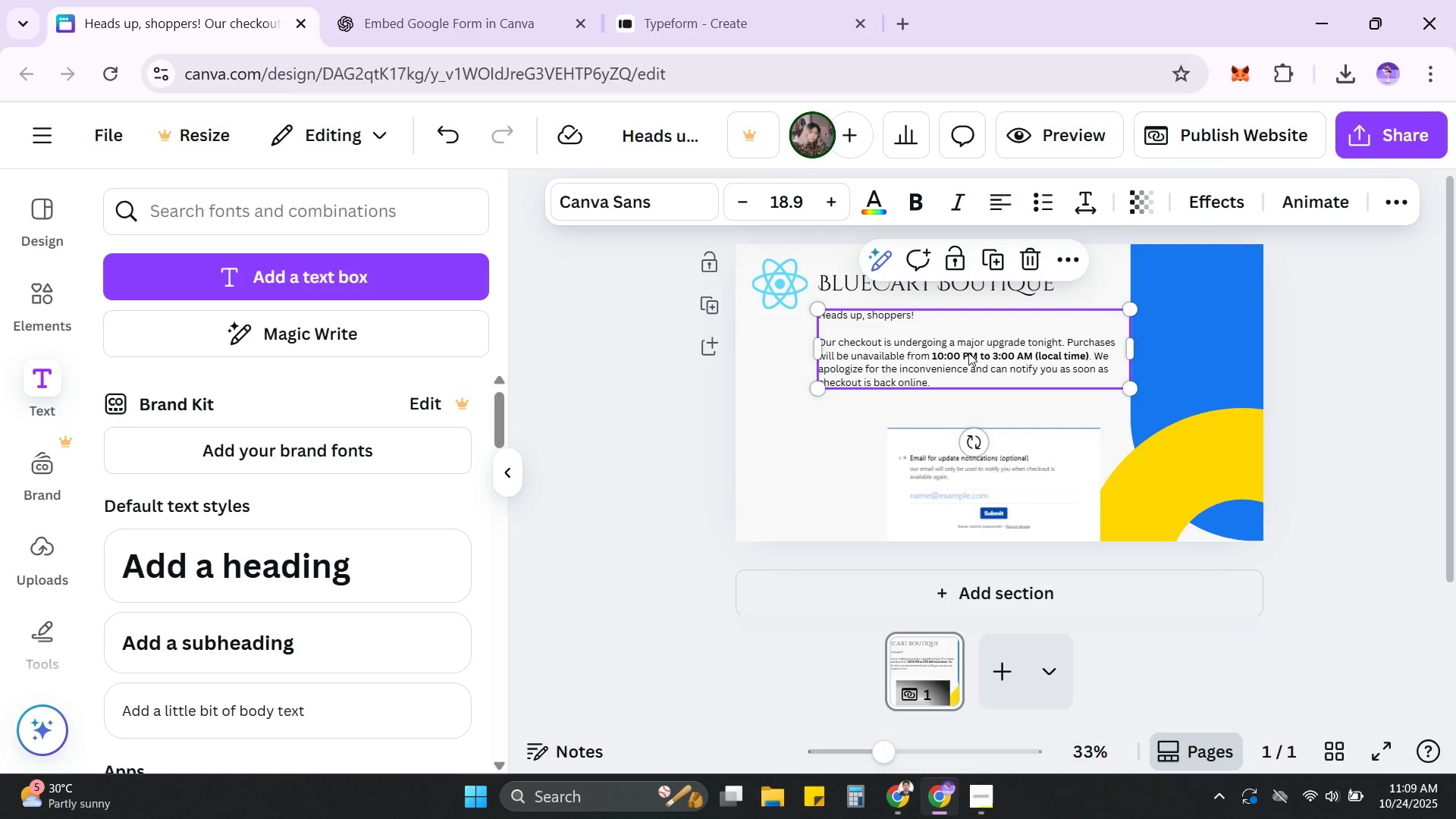 
left_click_drag(start_coordinate=[968, 353], to_coordinate=[972, 363])
 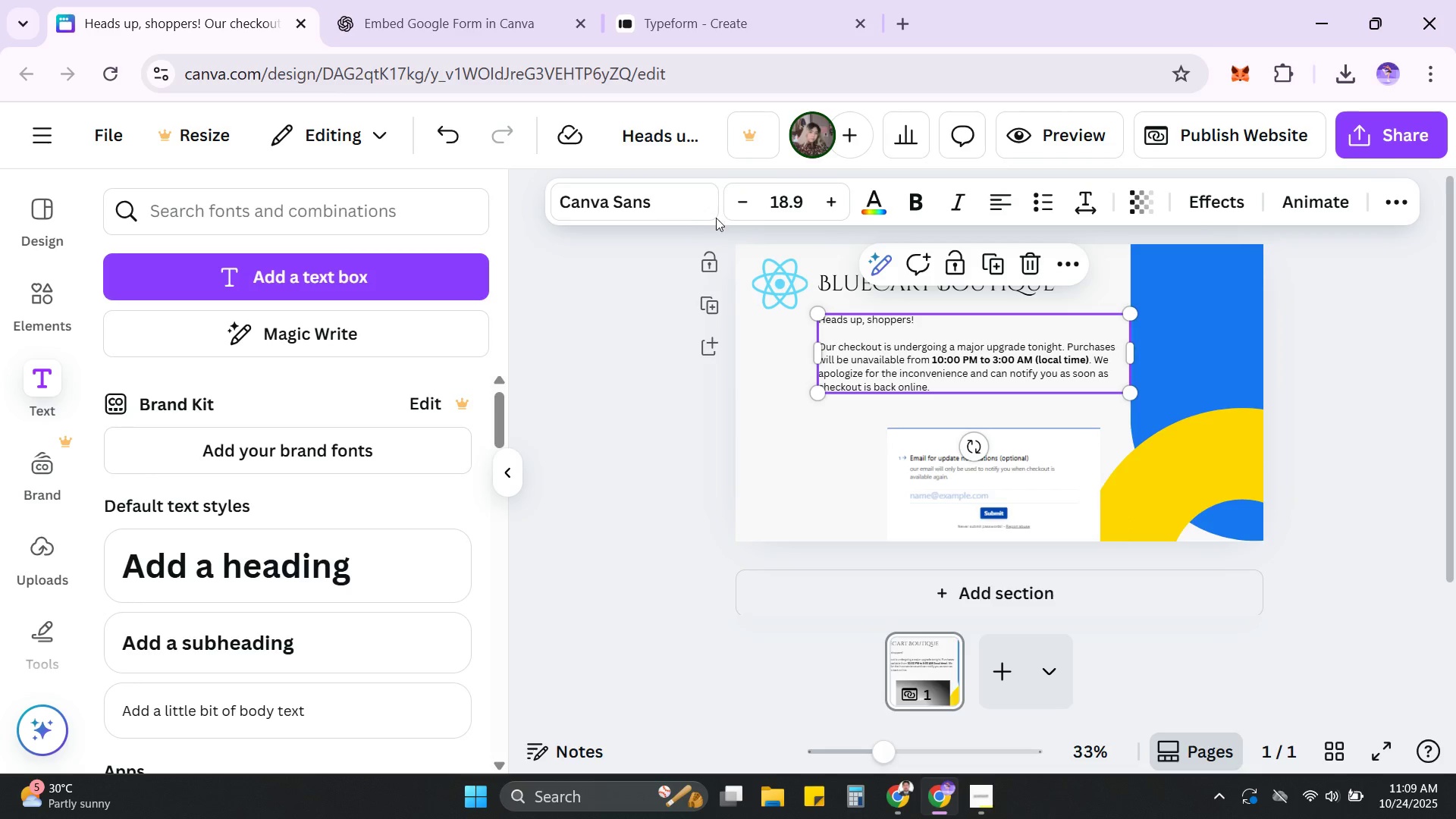 
left_click([679, 212])
 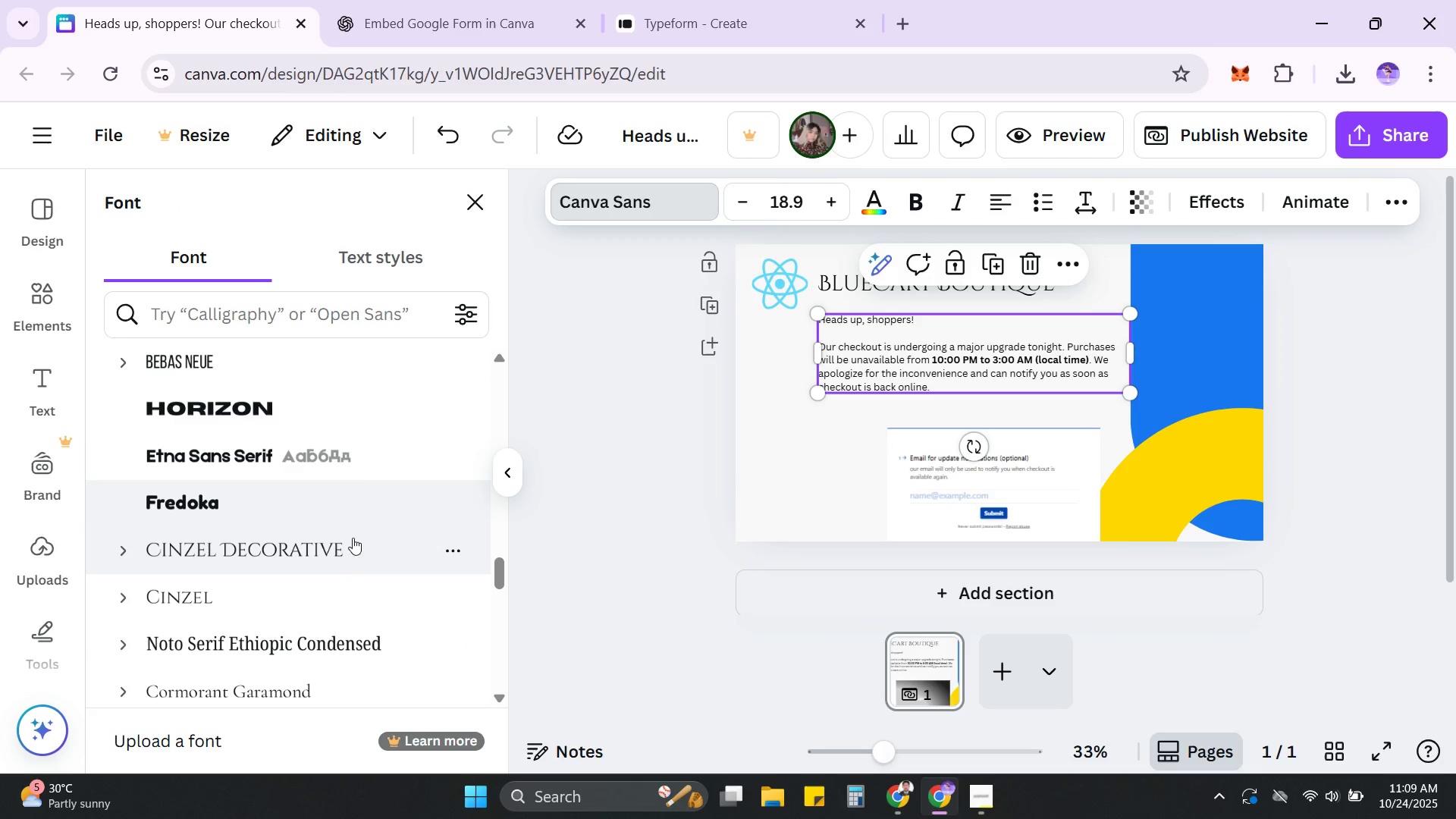 
left_click([350, 548])
 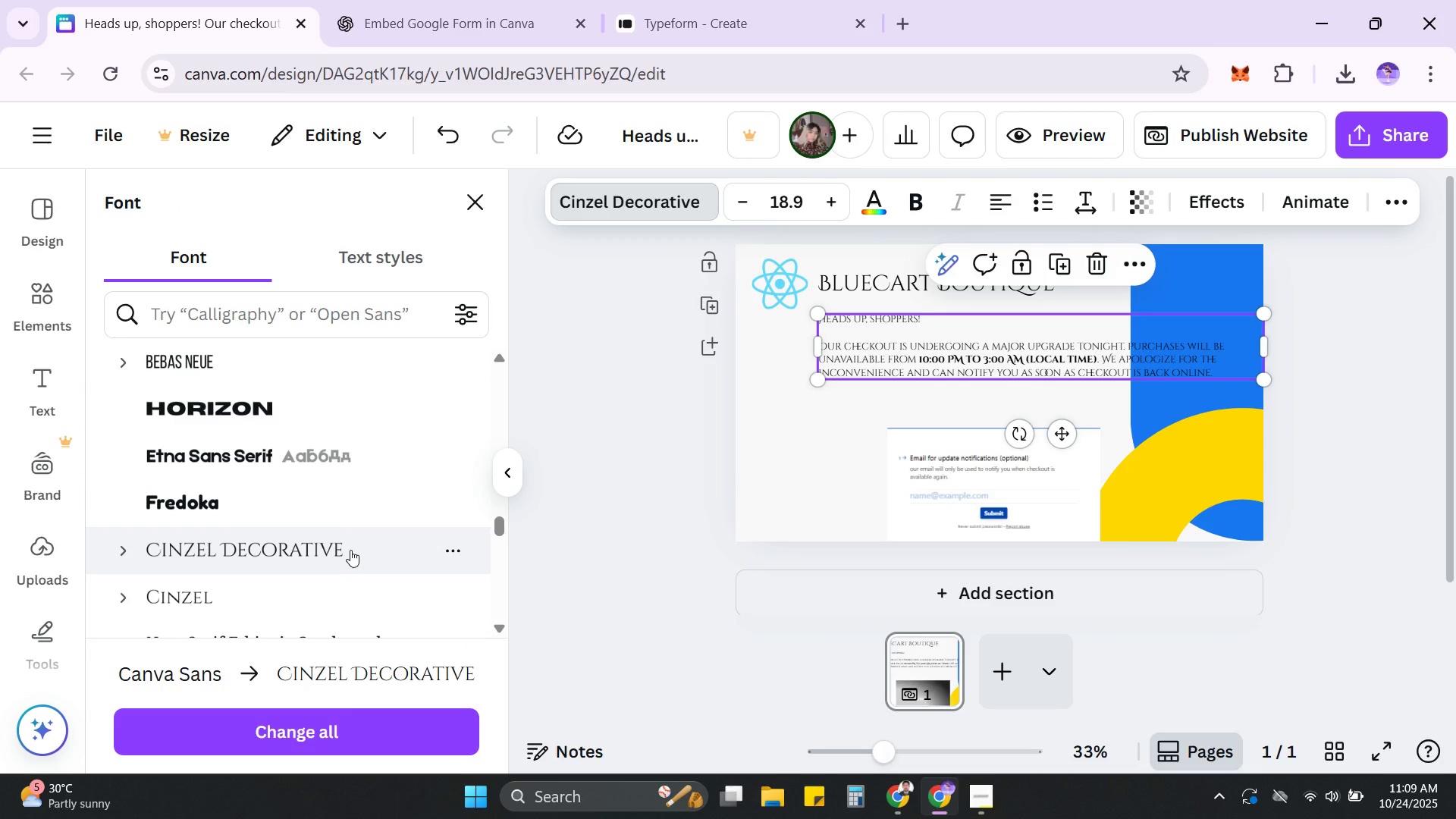 
scroll: coordinate [352, 522], scroll_direction: down, amount: 2.0
 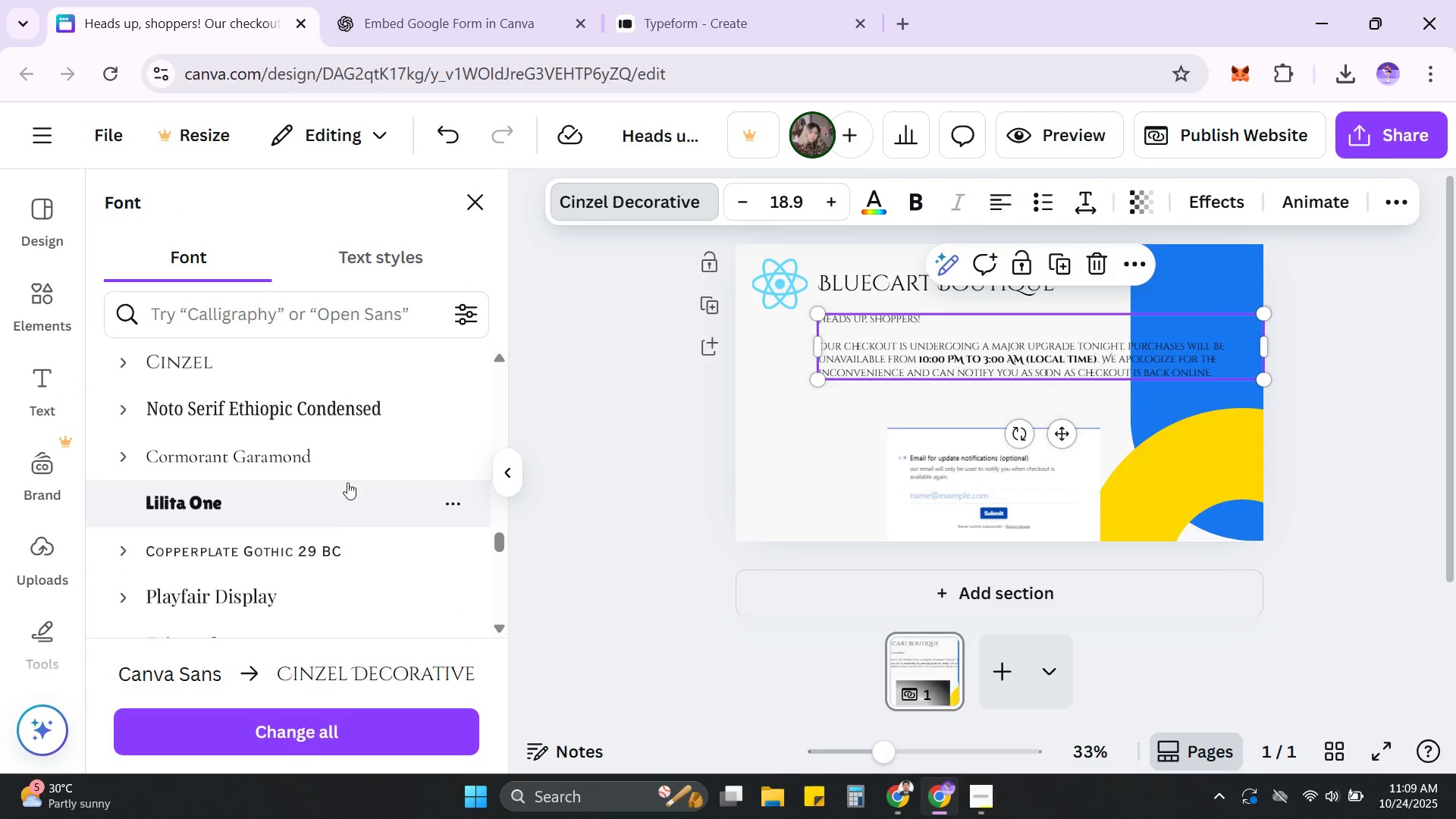 
left_click([345, 469])
 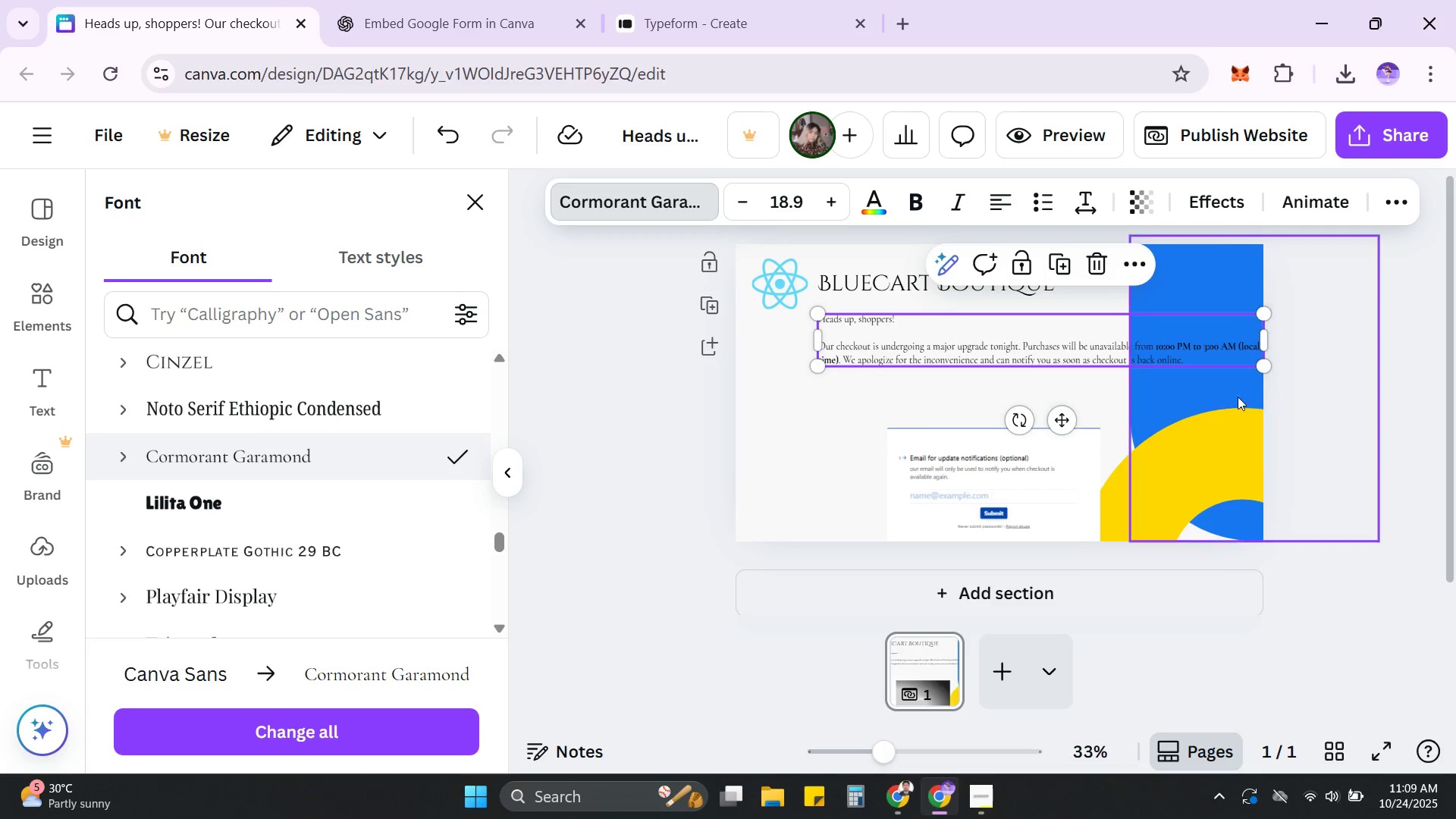 
left_click([1263, 345])
 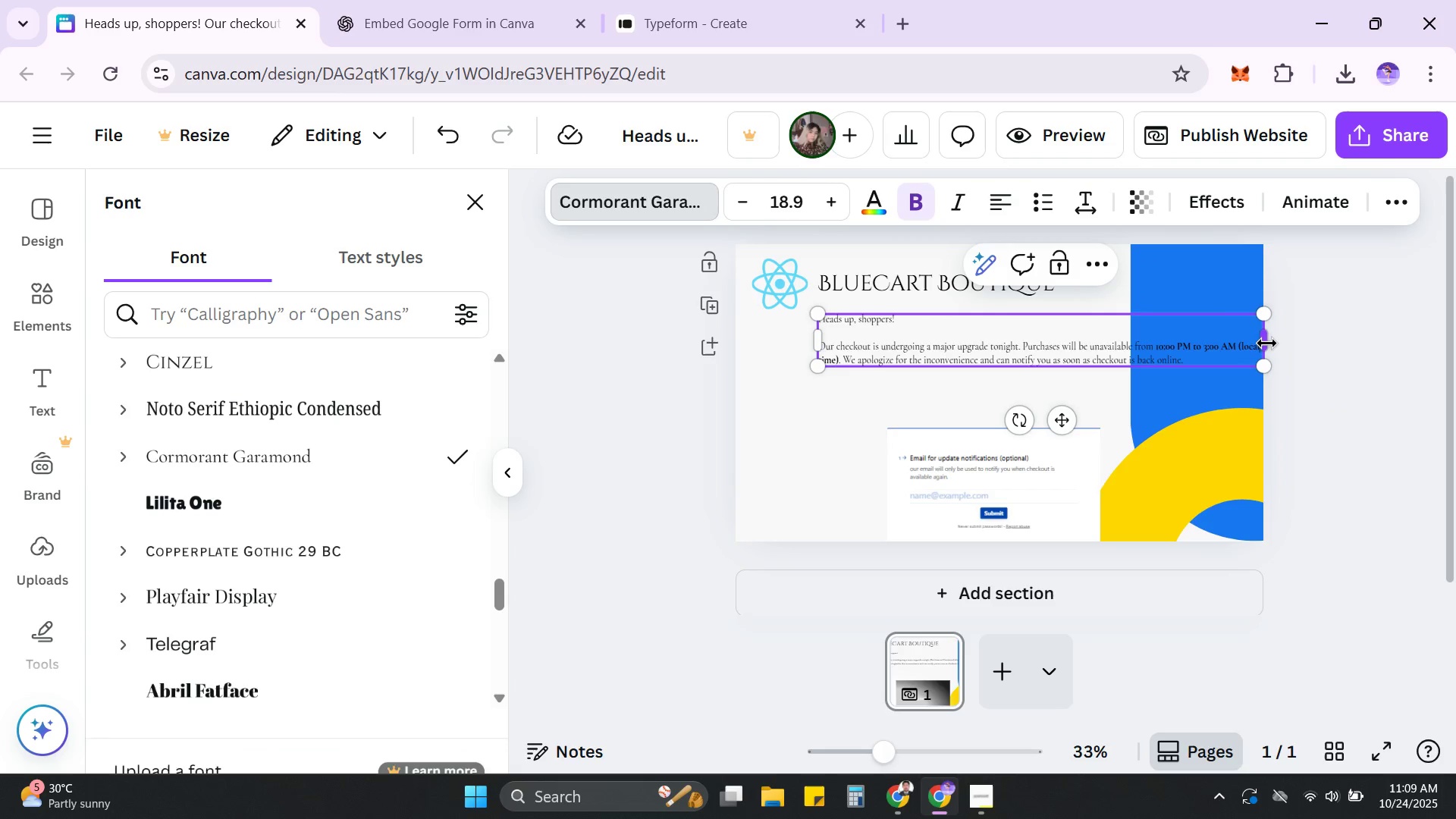 
left_click_drag(start_coordinate=[1266, 343], to_coordinate=[1159, 347])
 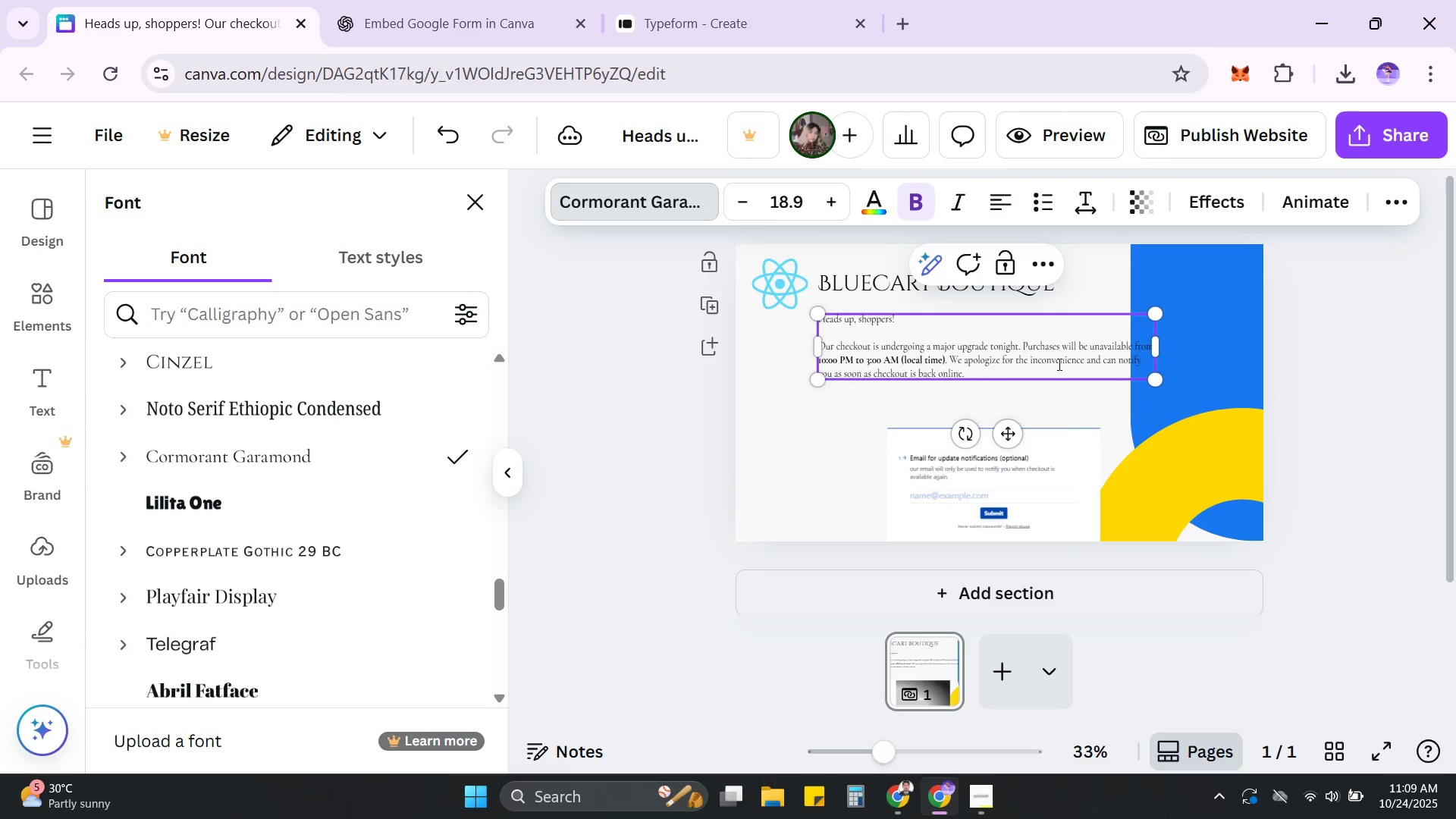 
left_click_drag(start_coordinate=[1058, 364], to_coordinate=[1102, 366])
 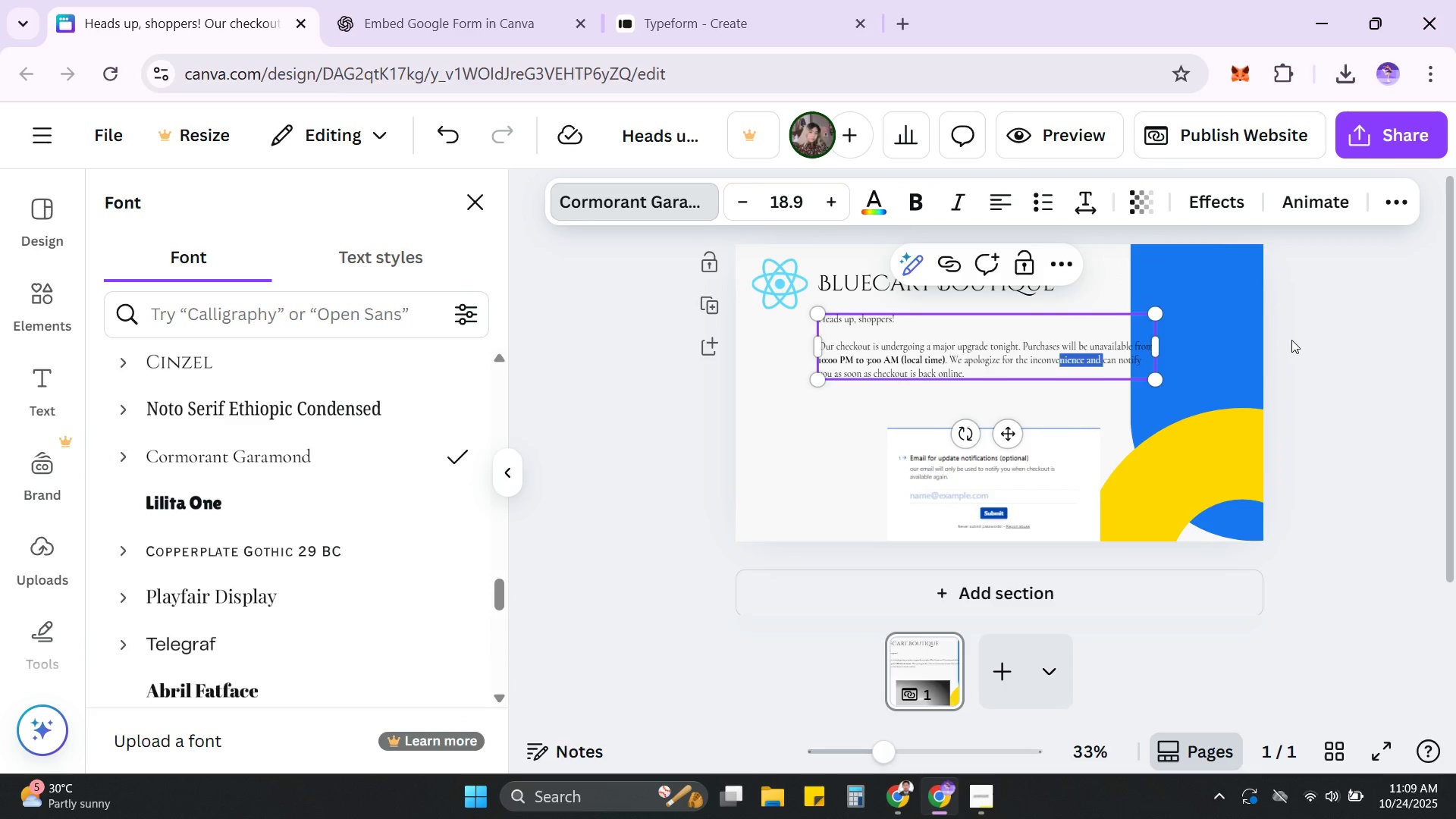 
left_click([1291, 340])
 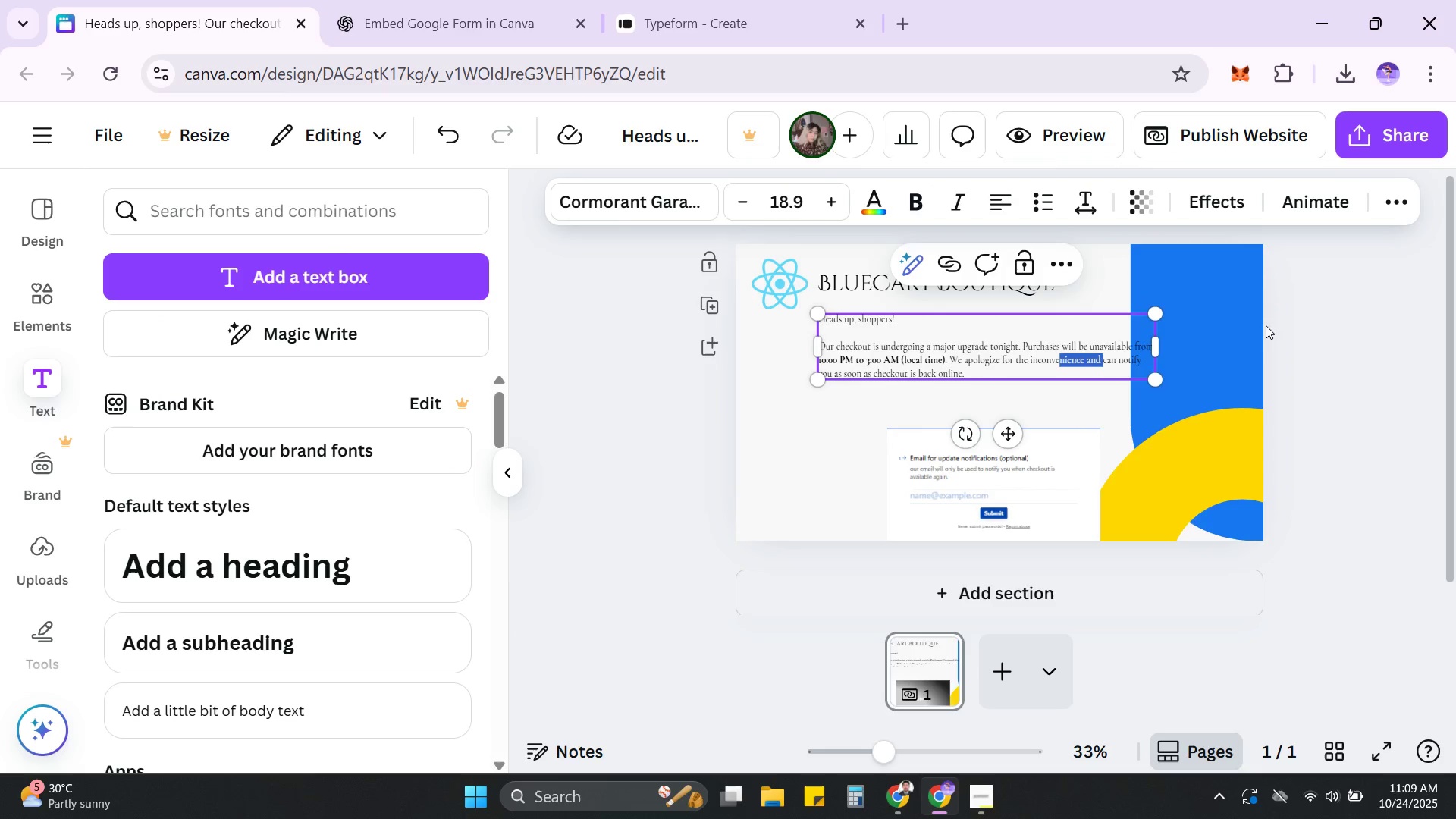 
left_click([1301, 324])
 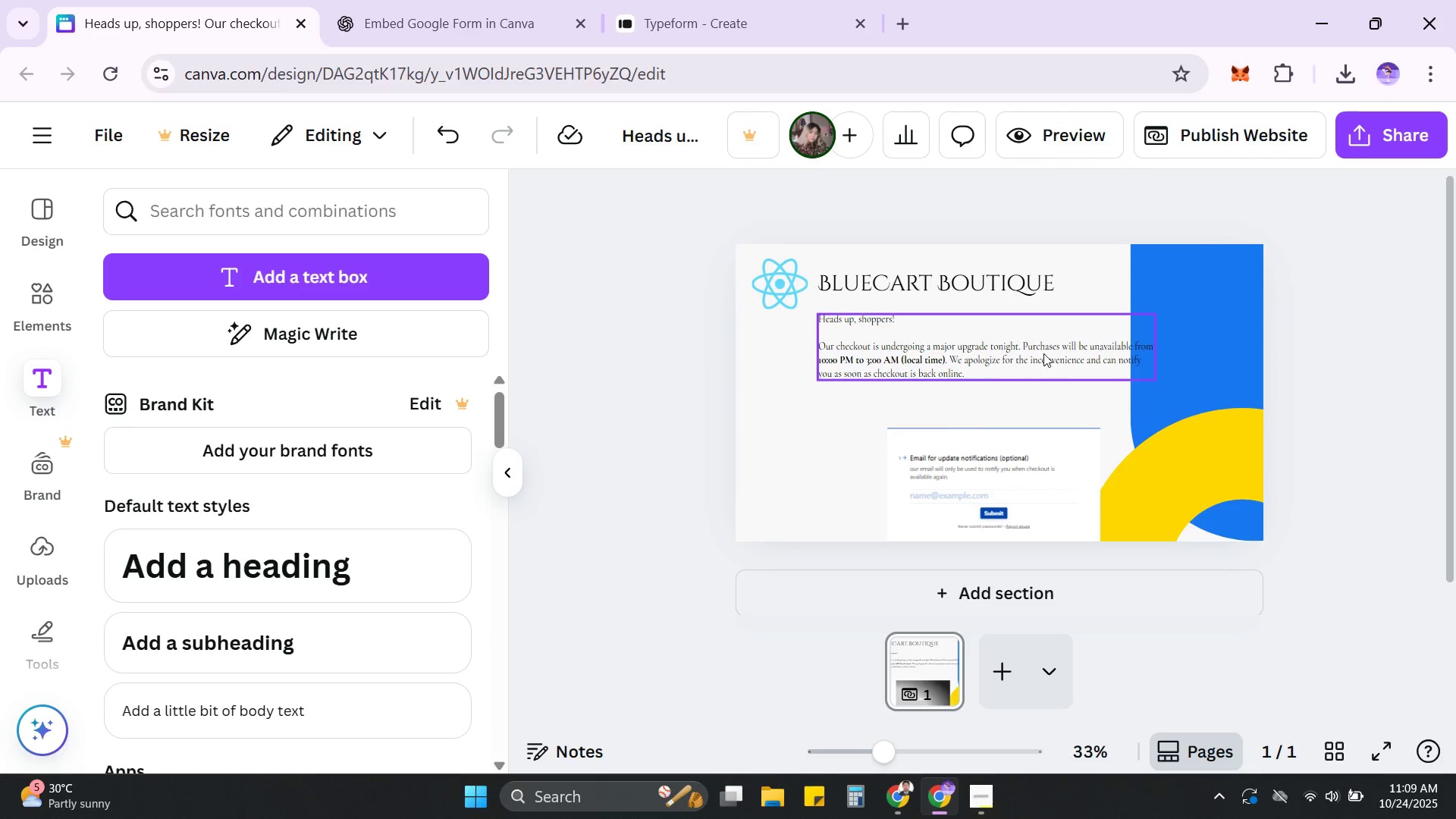 
left_click_drag(start_coordinate=[1034, 346], to_coordinate=[1047, 346])
 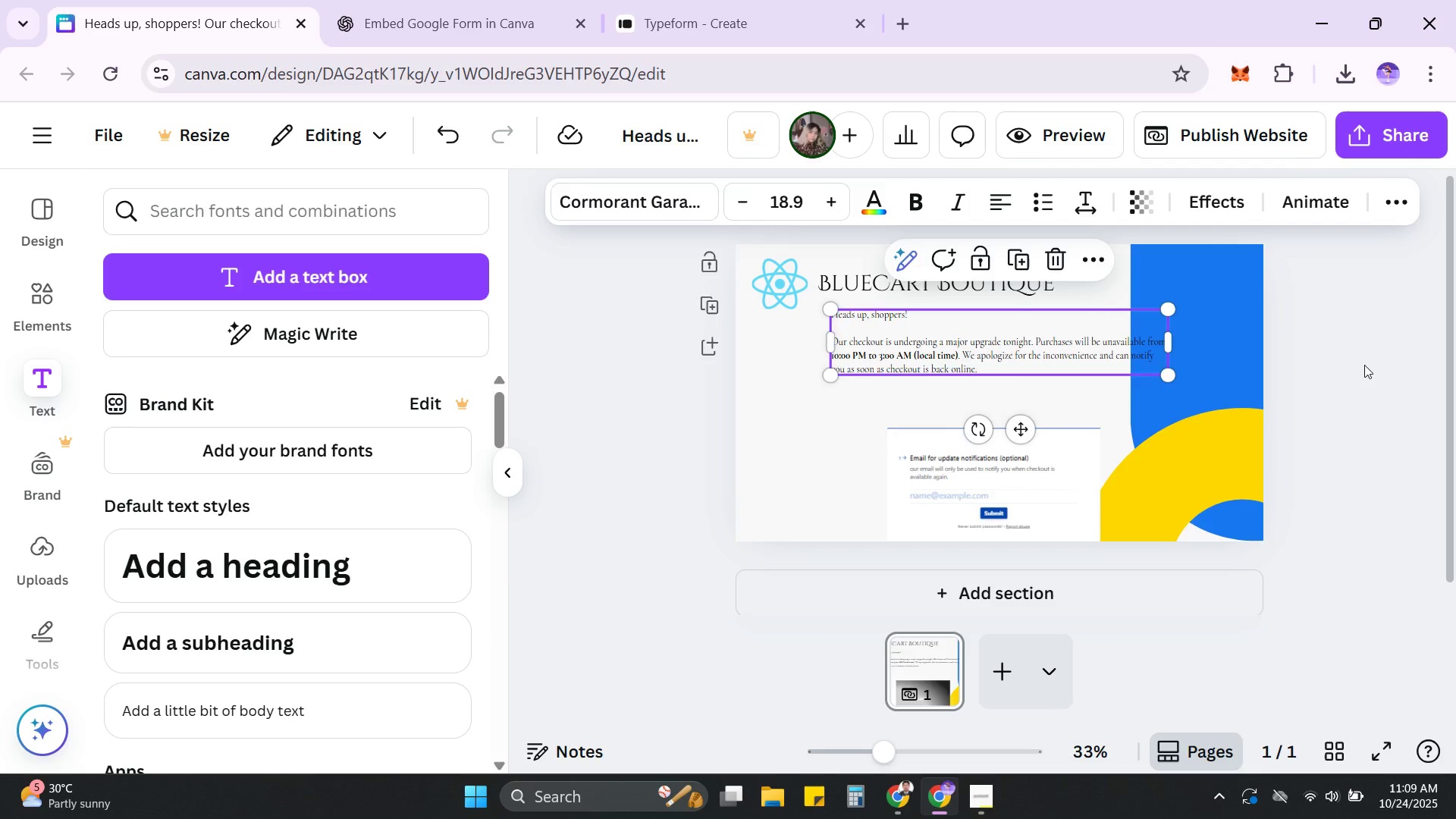 
left_click([1364, 365])
 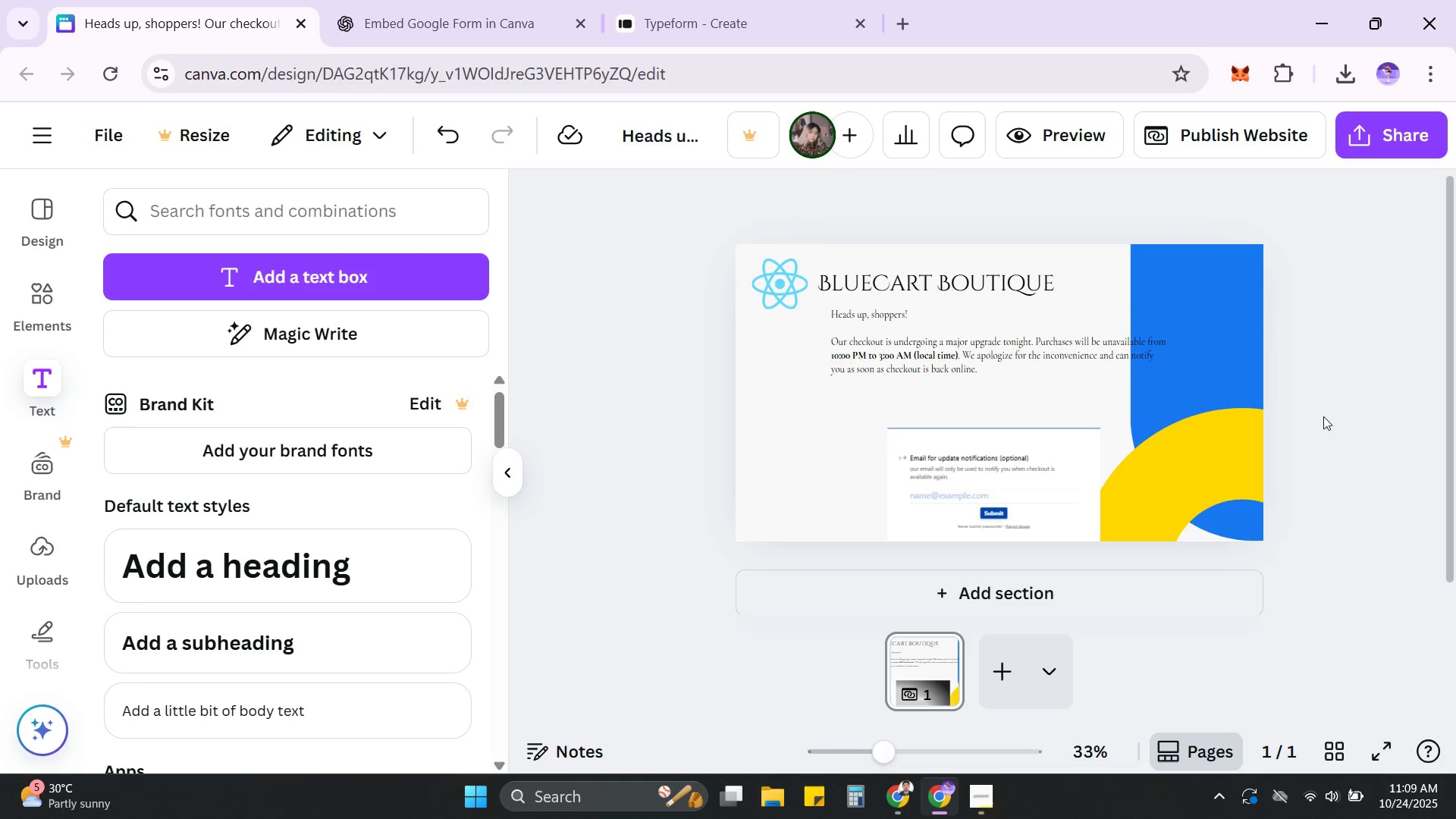 
wait(5.09)
 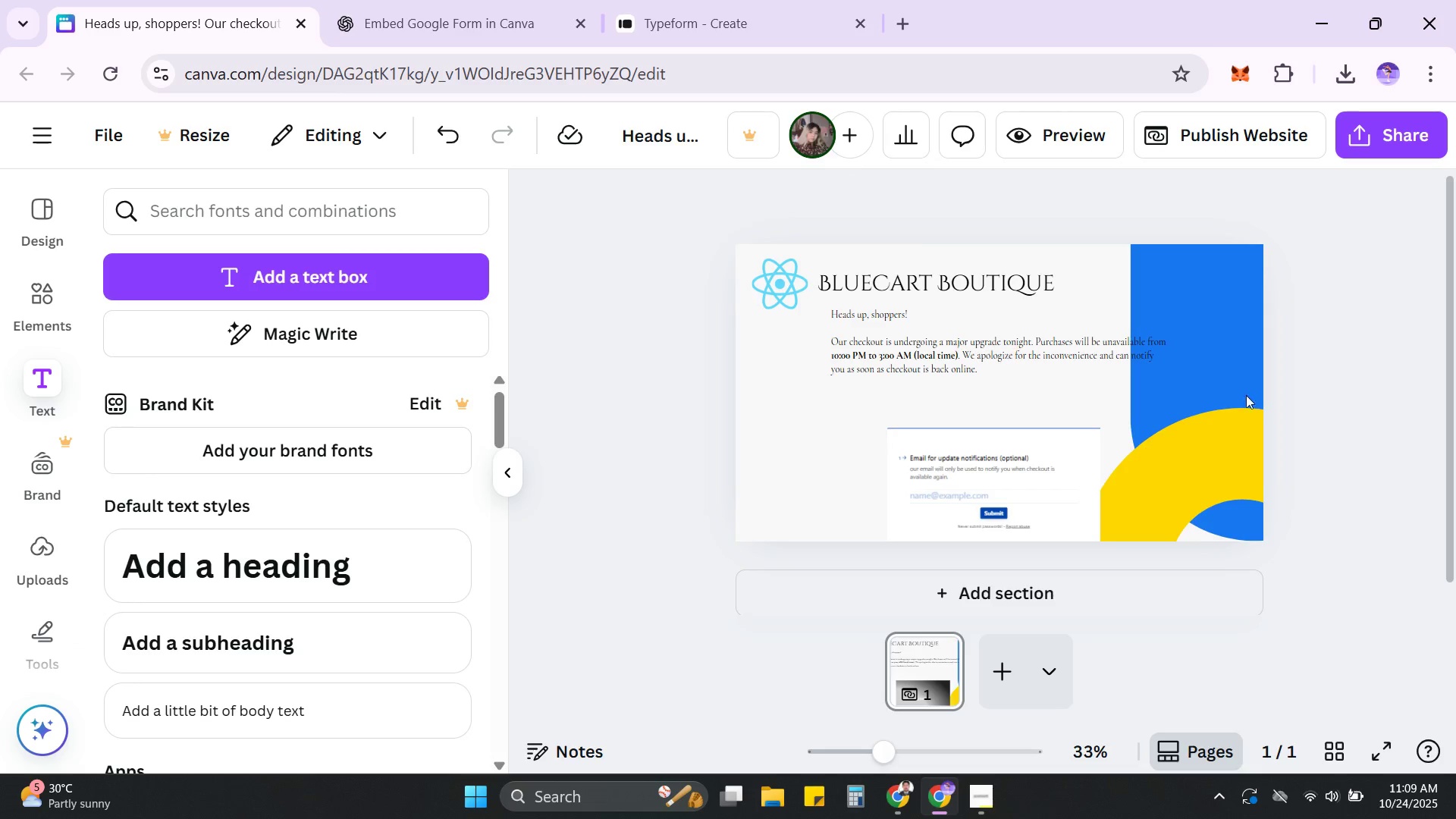 
left_click_drag(start_coordinate=[1001, 356], to_coordinate=[1000, 364])
 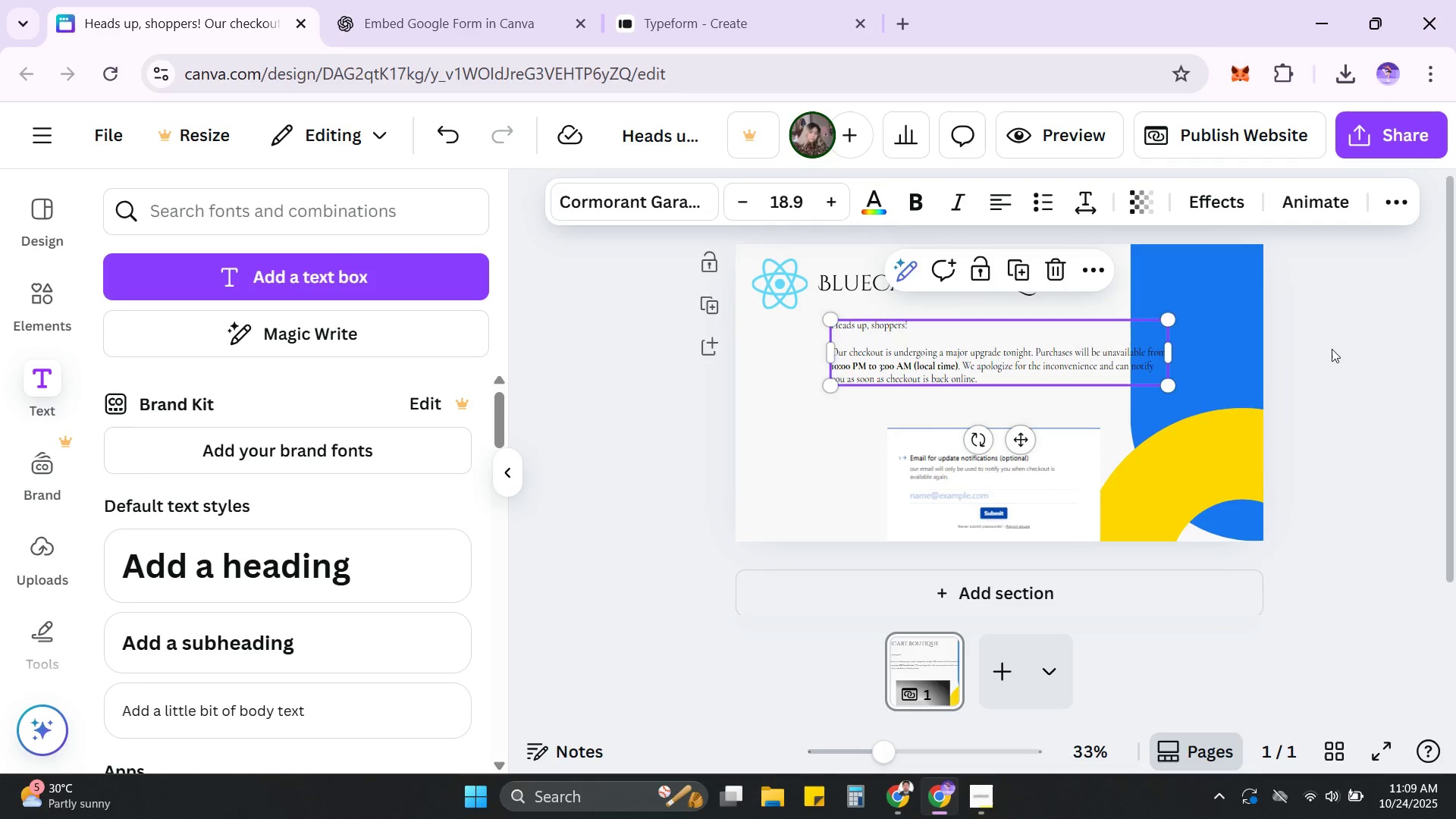 
left_click([1332, 349])
 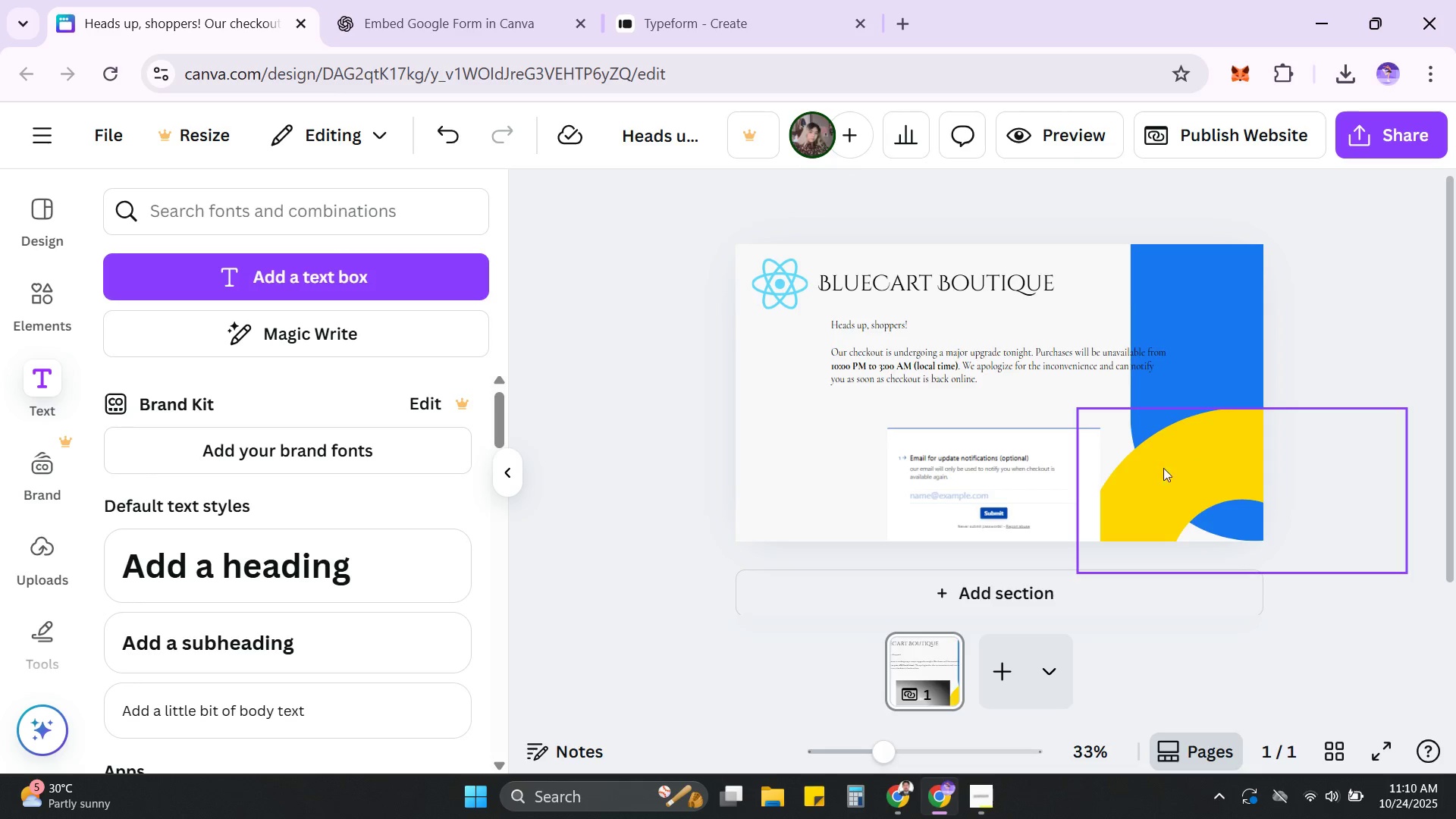 
wait(5.82)
 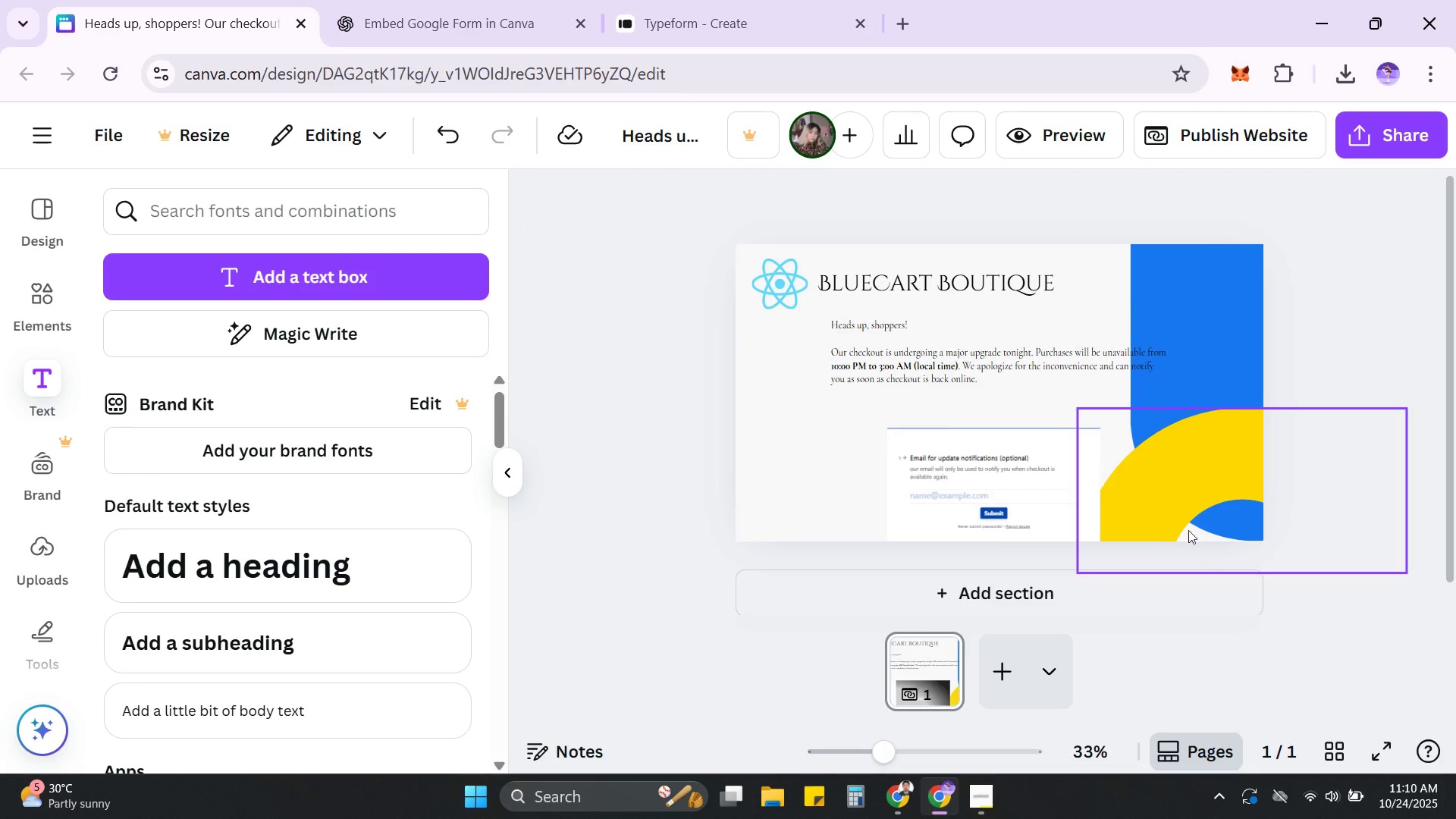 
left_click([1372, 422])